 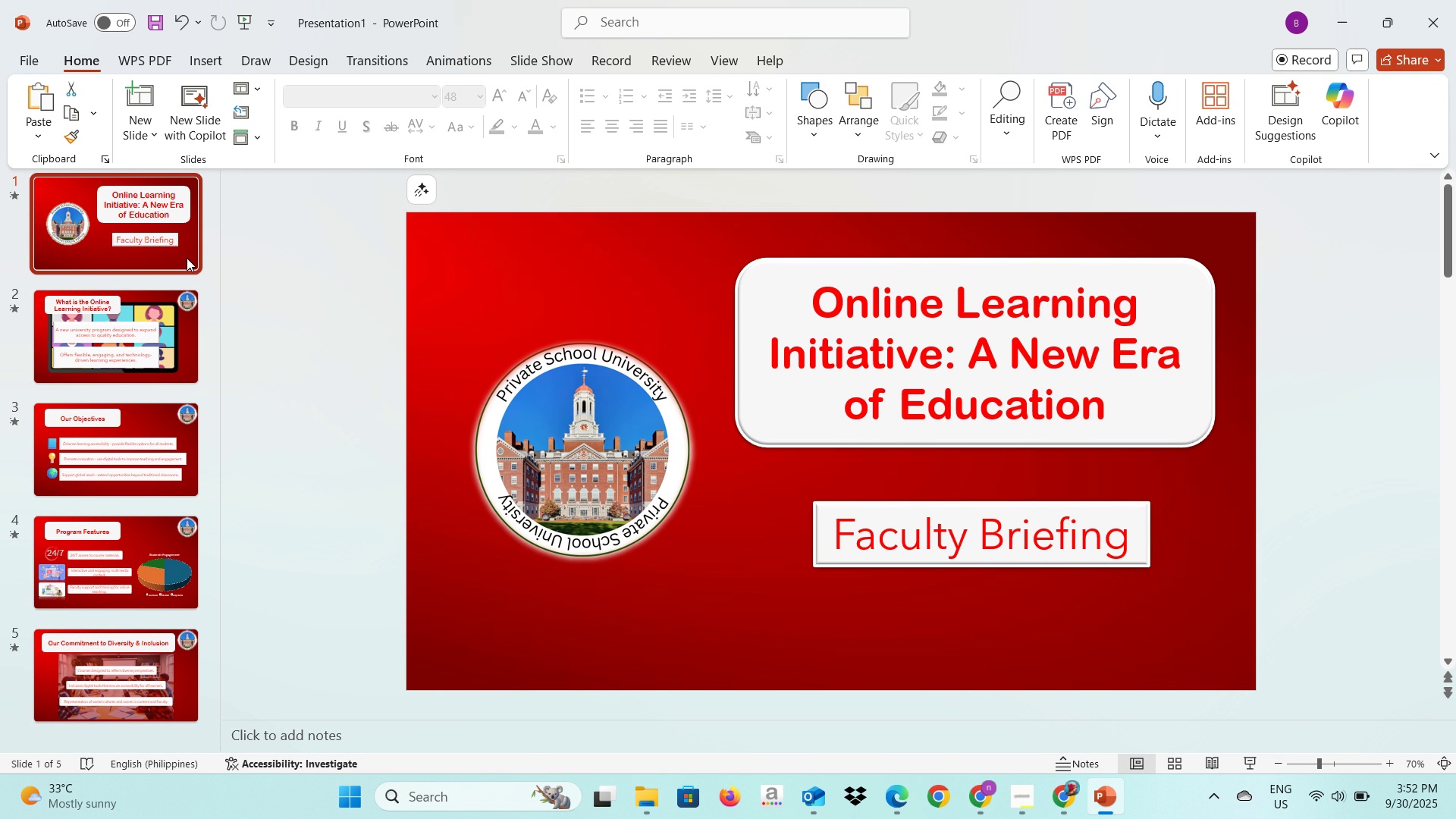 
key(Alt+Tab)
 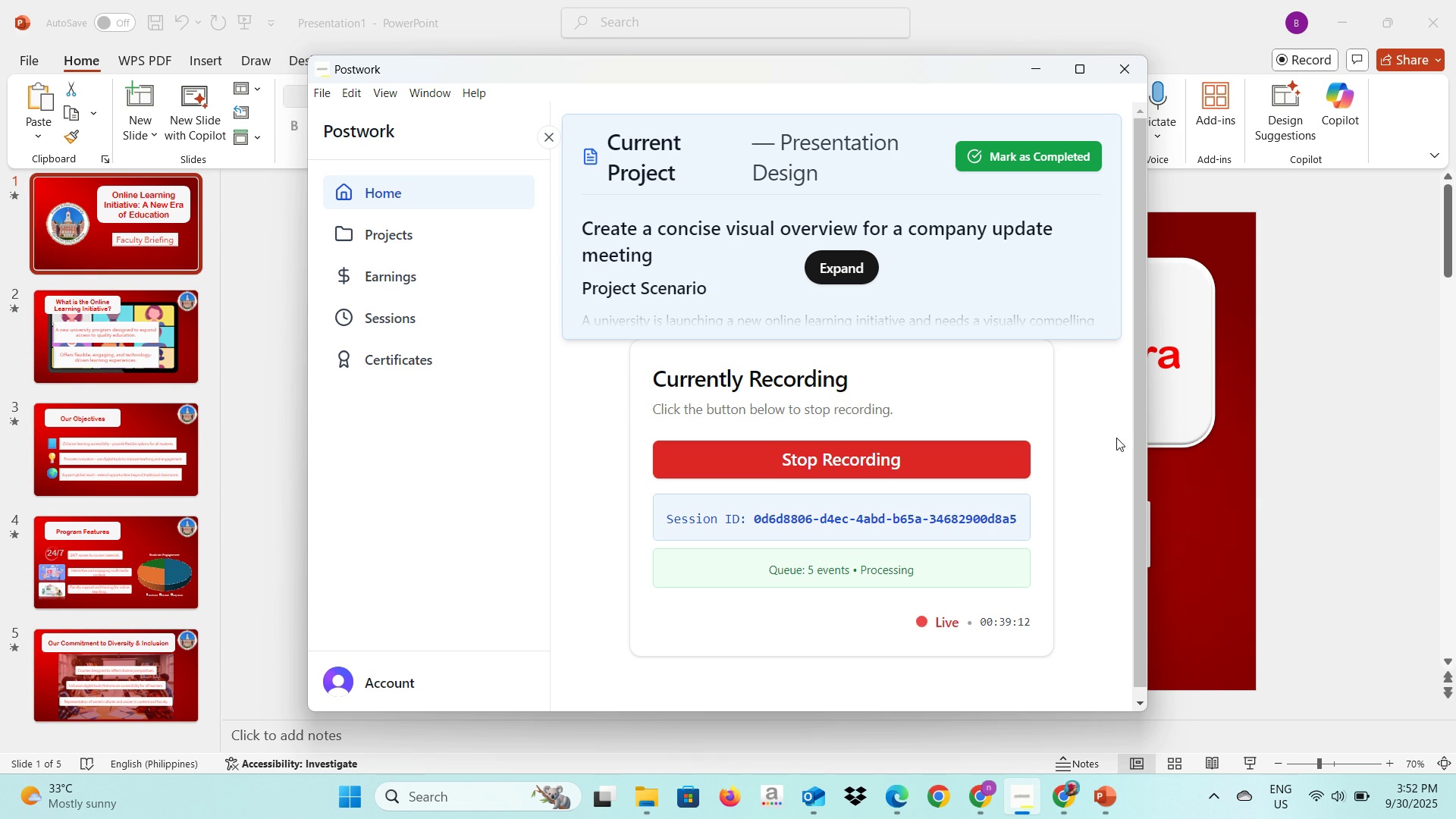 
wait(7.72)
 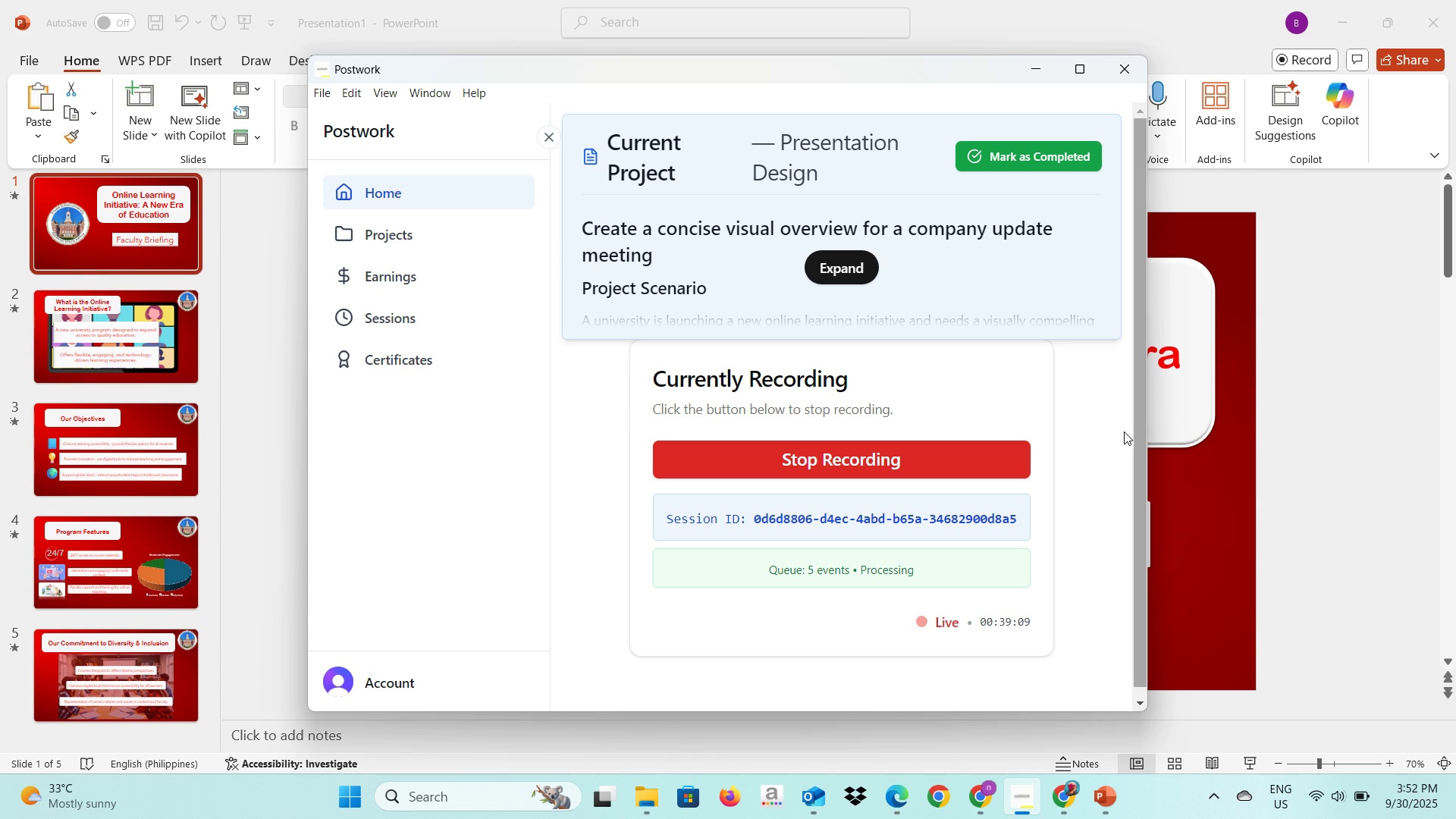 
left_click([255, 412])
 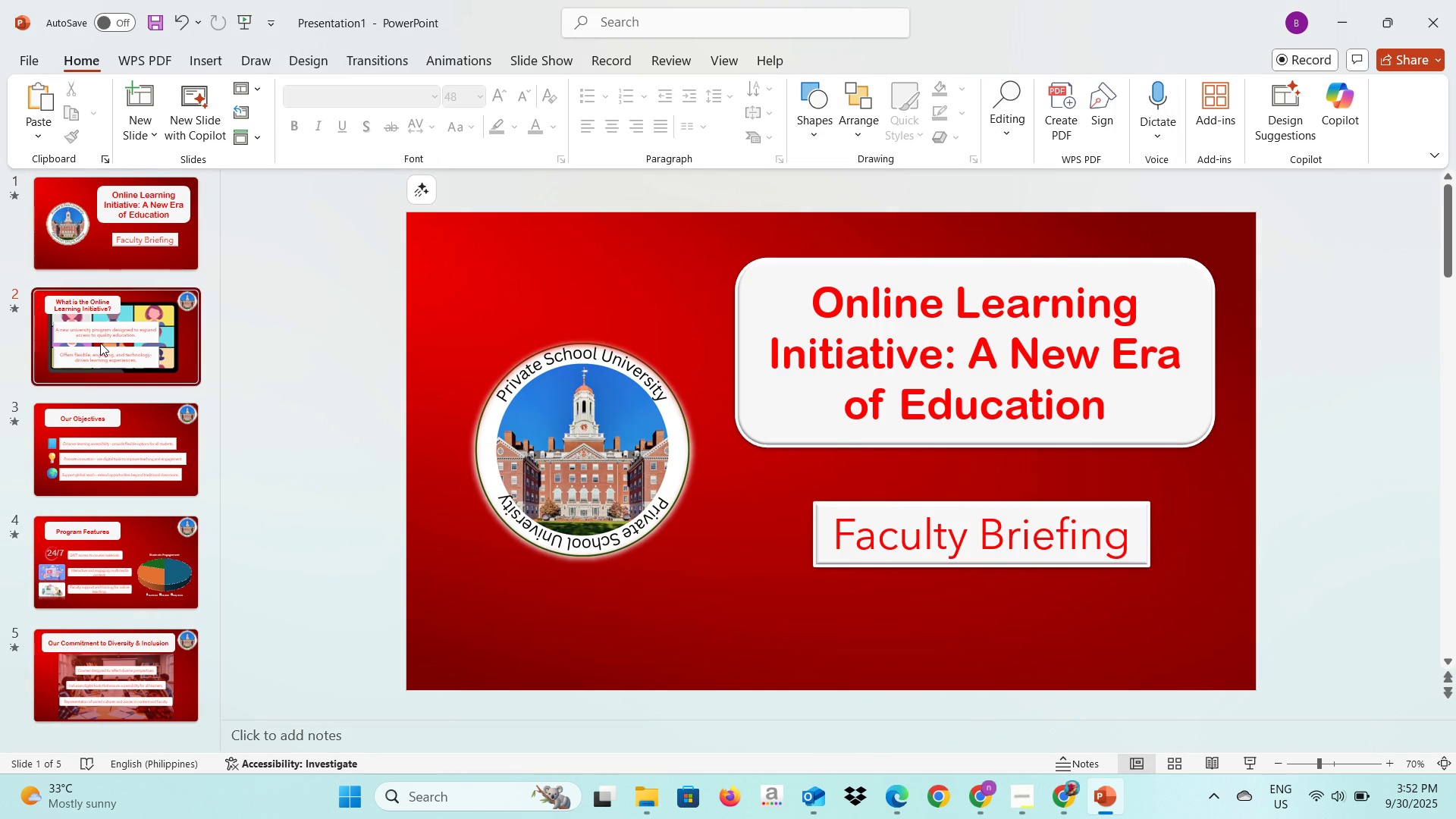 
left_click([100, 343])
 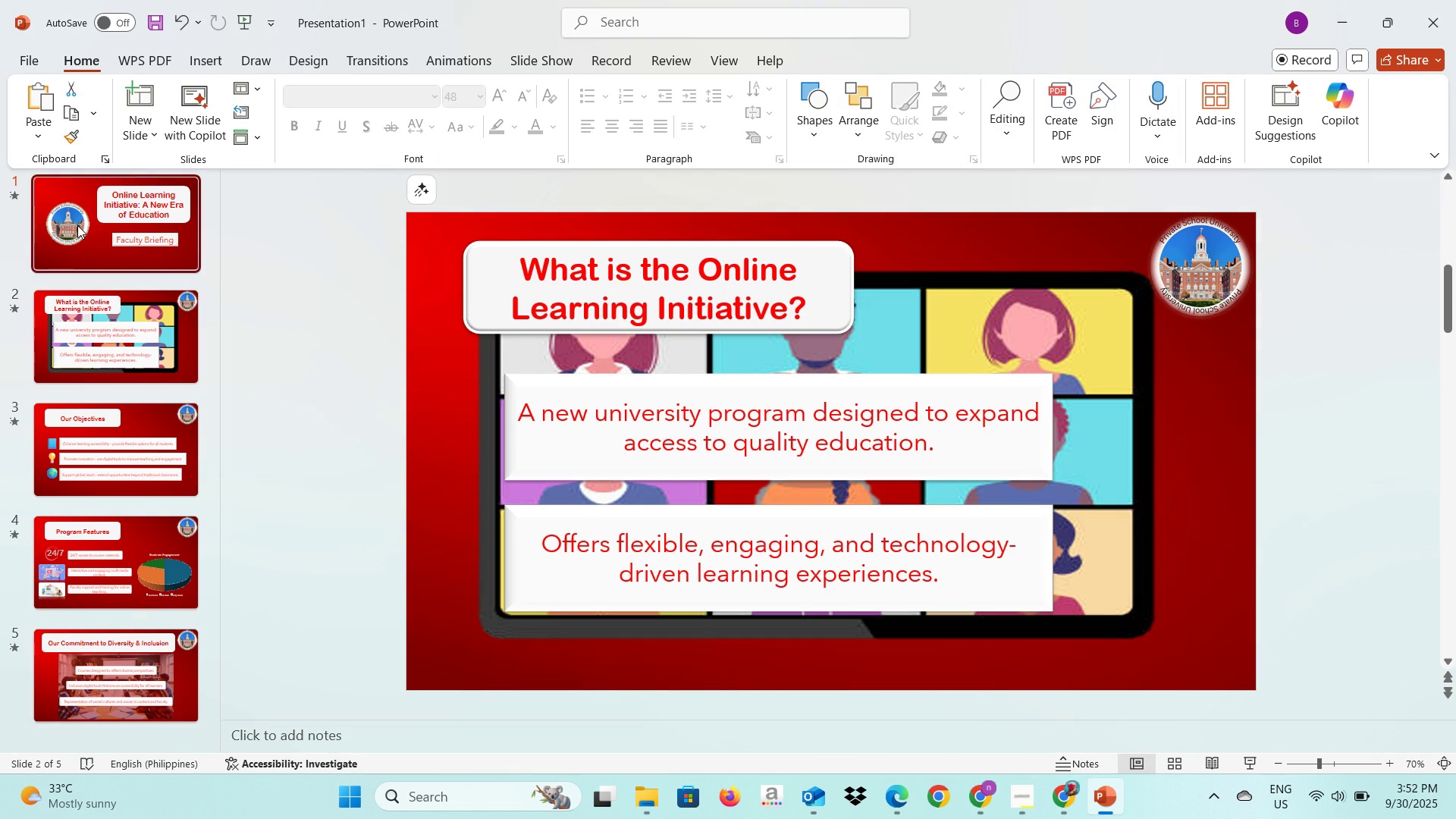 
left_click([77, 225])
 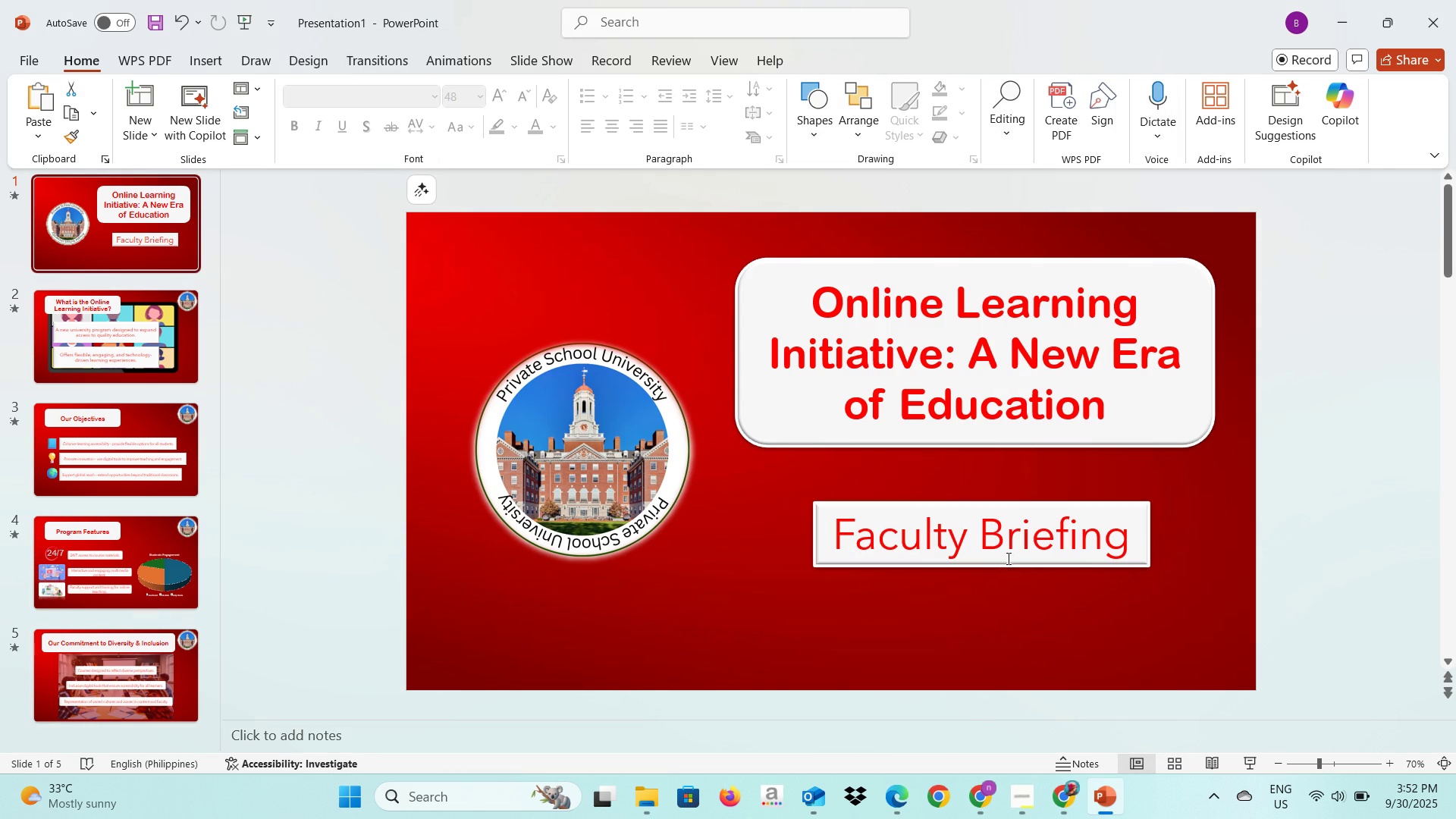 
left_click([1243, 768])
 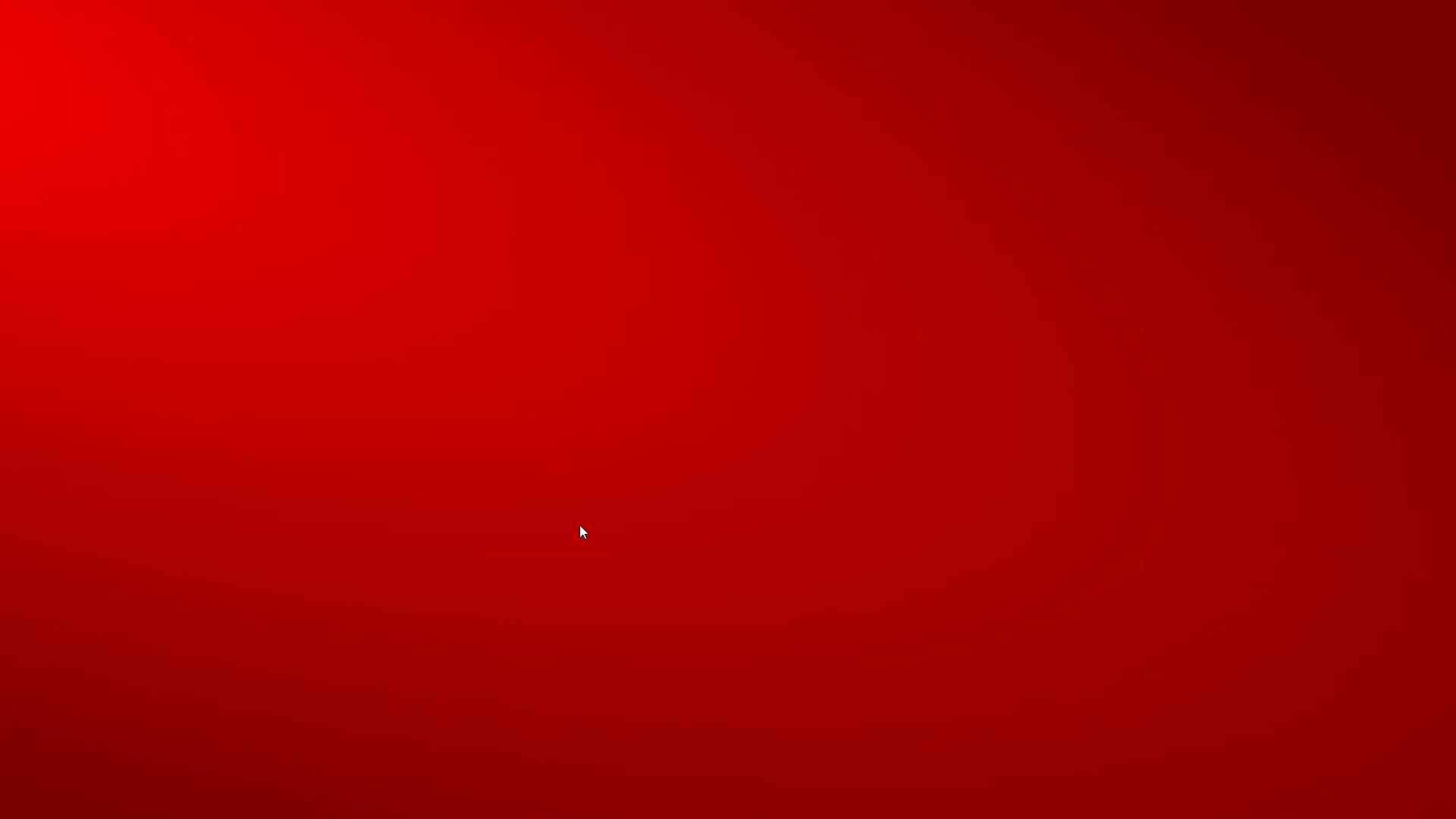 
key(ArrowRight)
 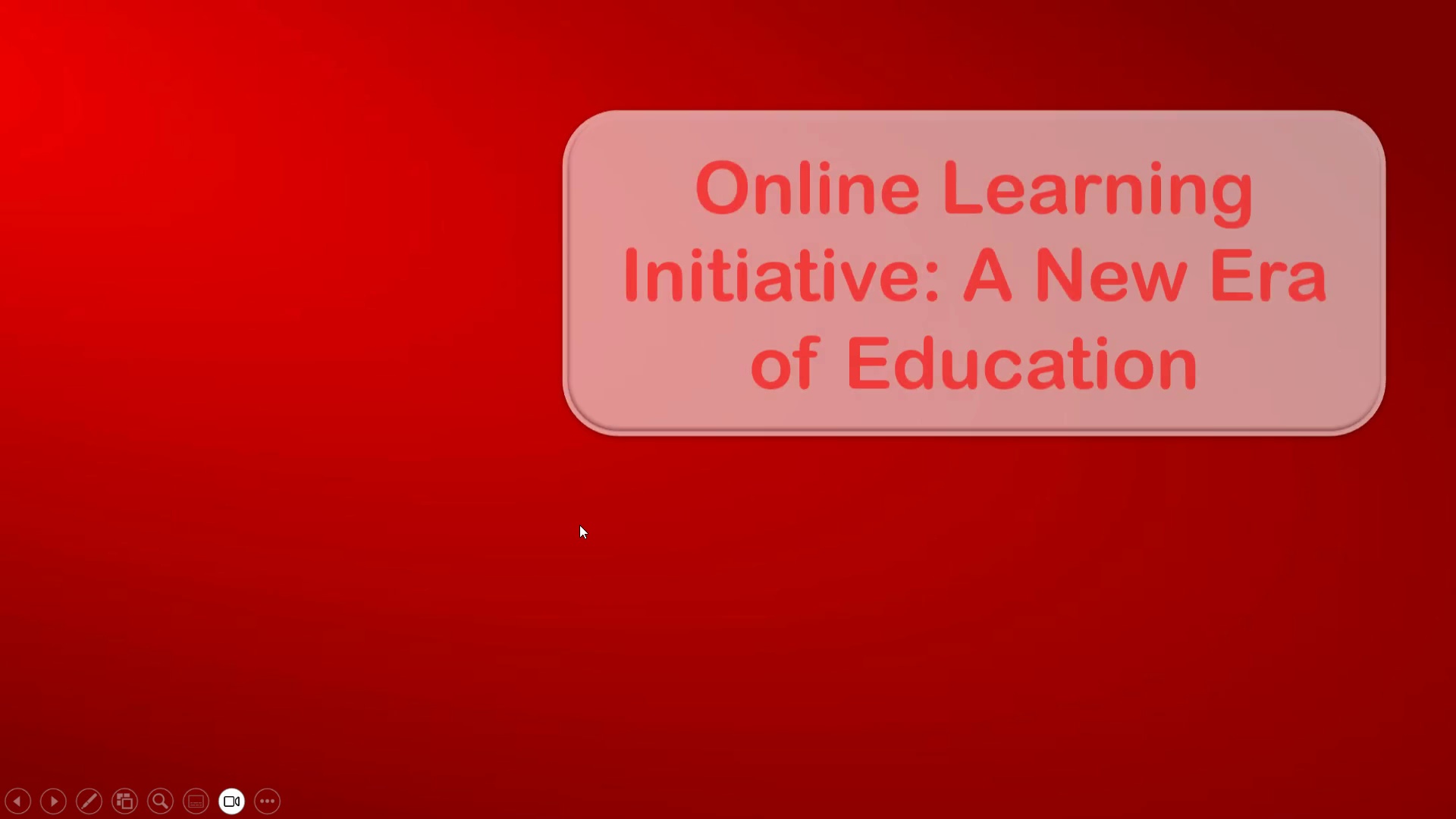 
key(ArrowRight)
 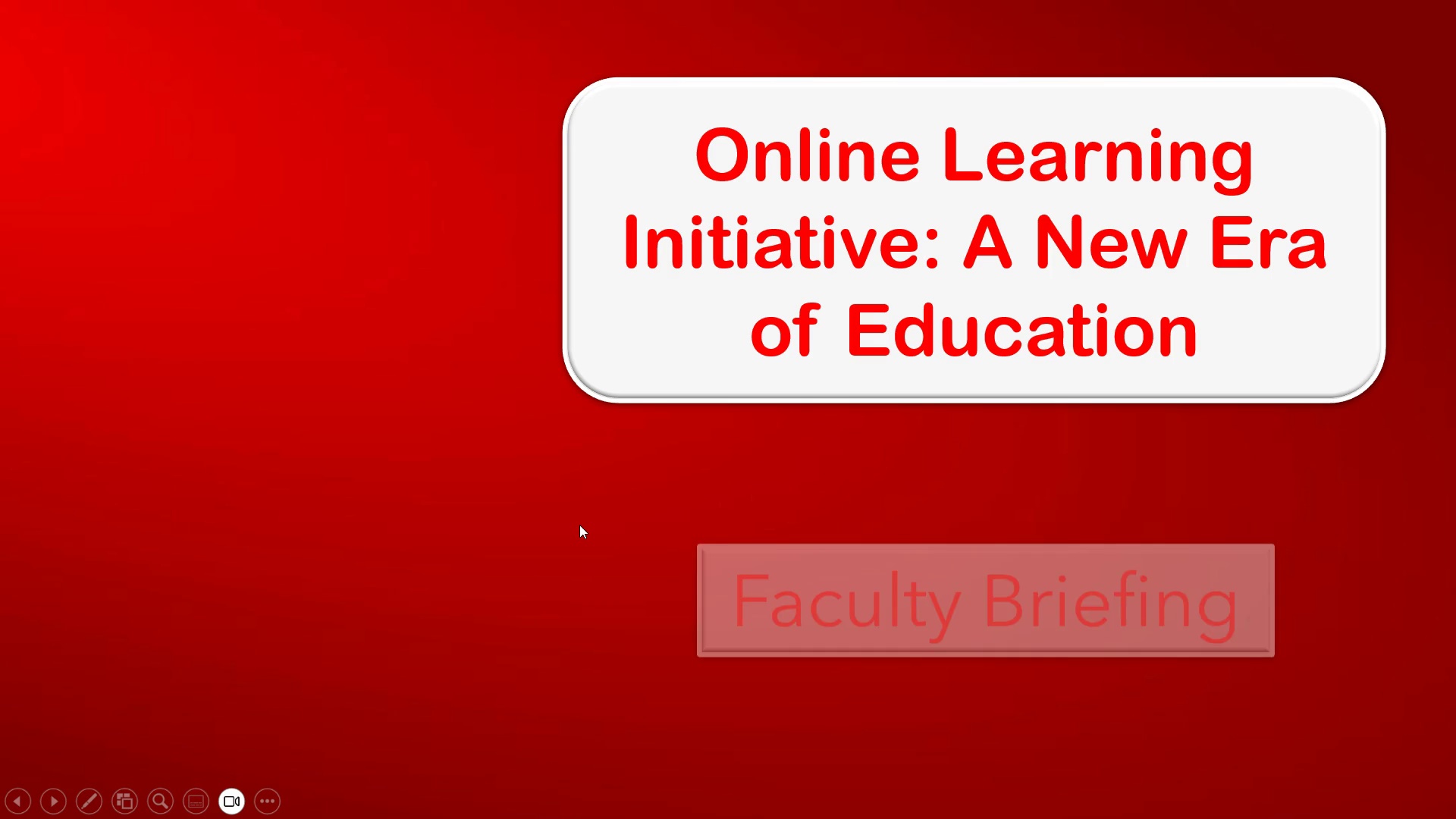 
key(ArrowRight)
 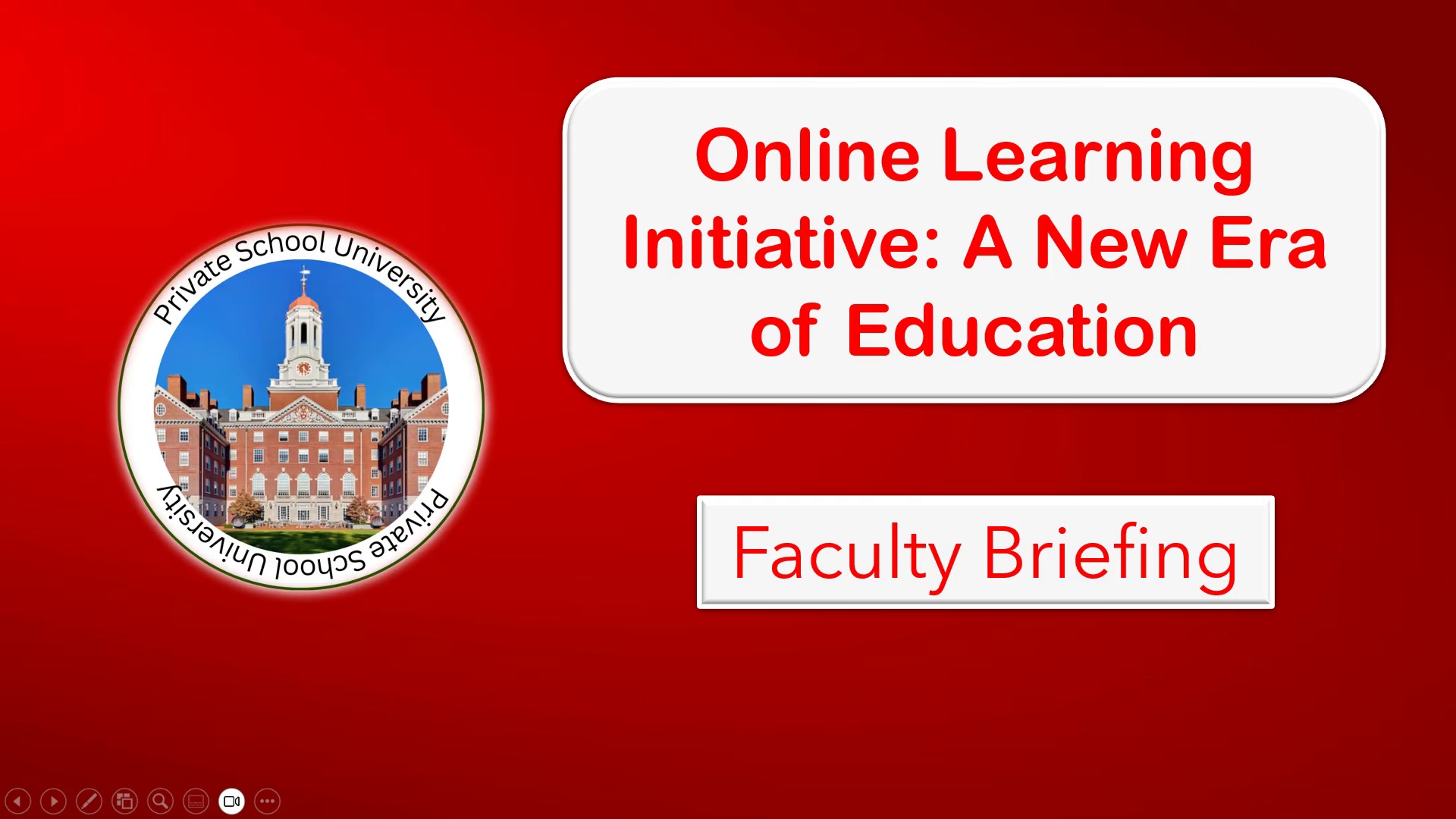 
key(ArrowRight)
 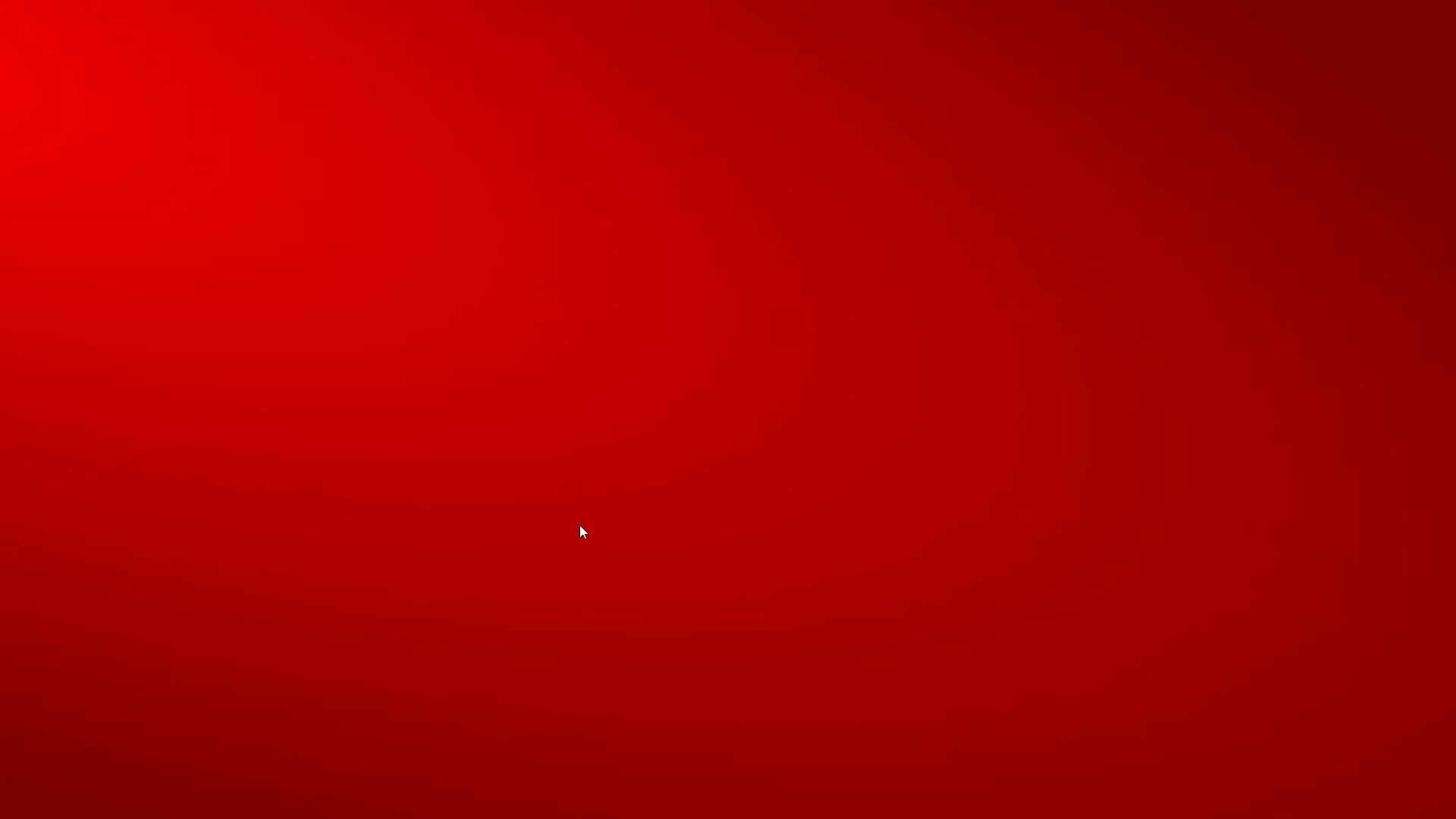 
key(ArrowRight)
 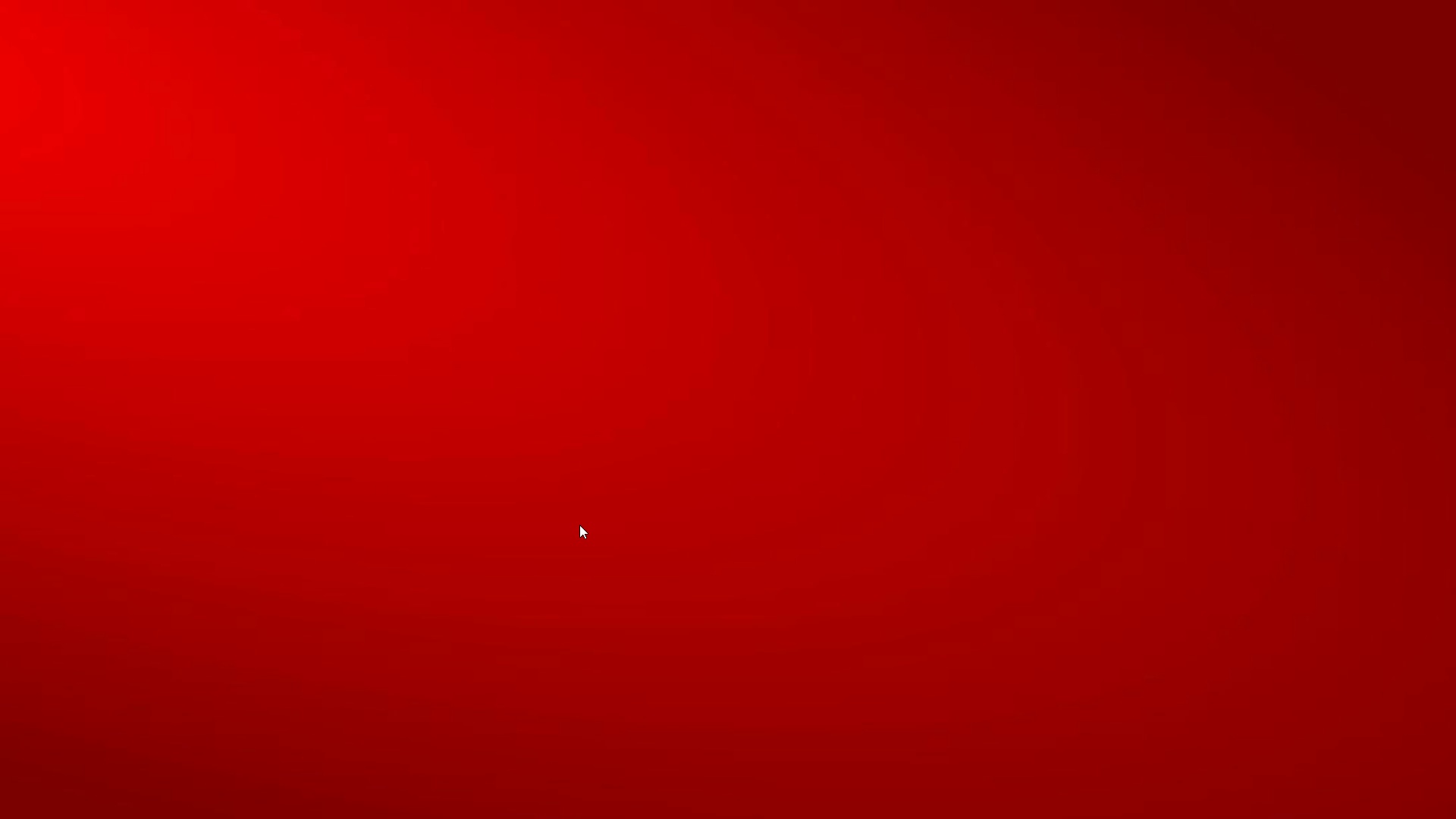 
key(ArrowRight)
 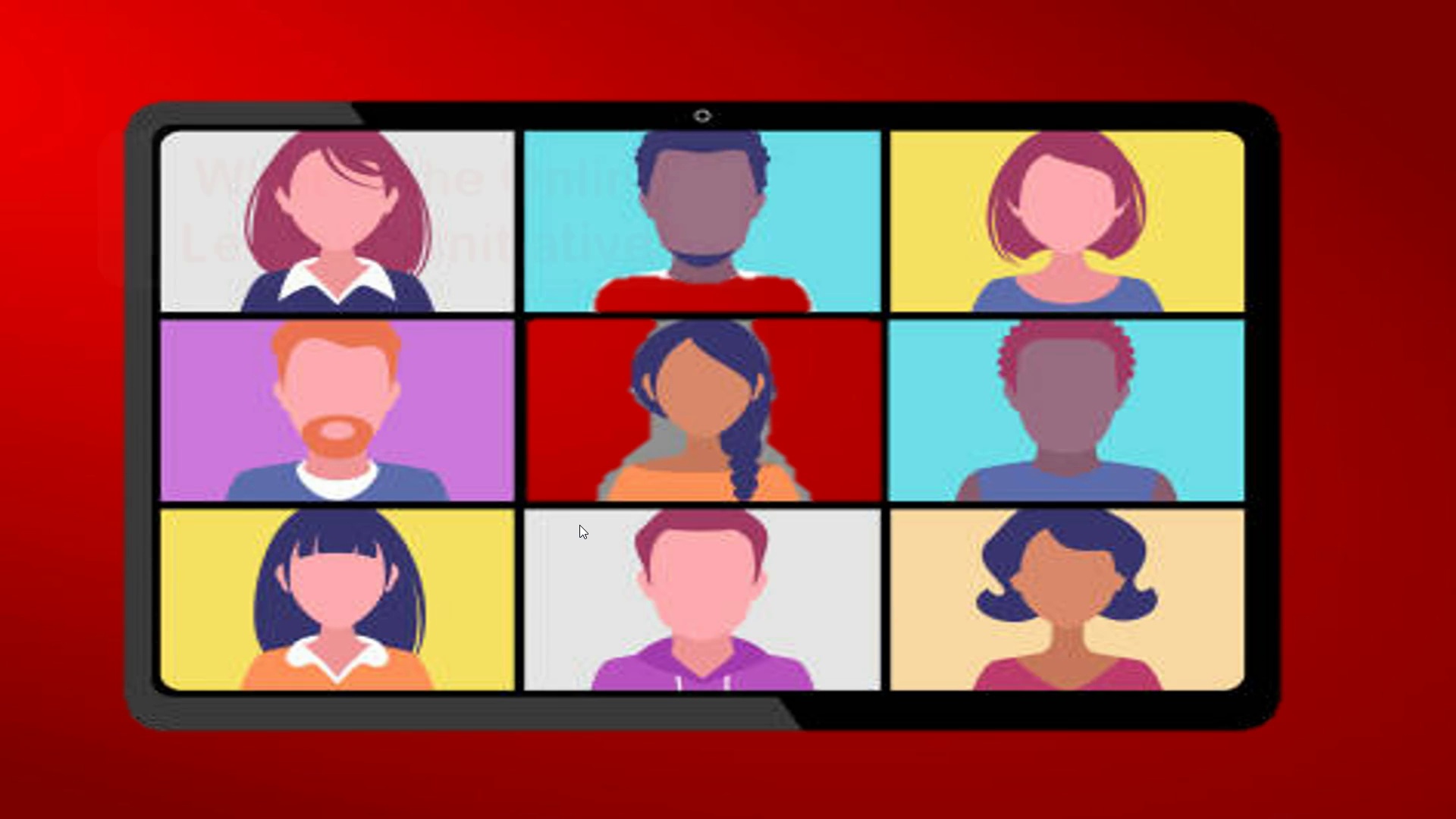 
key(ArrowRight)
 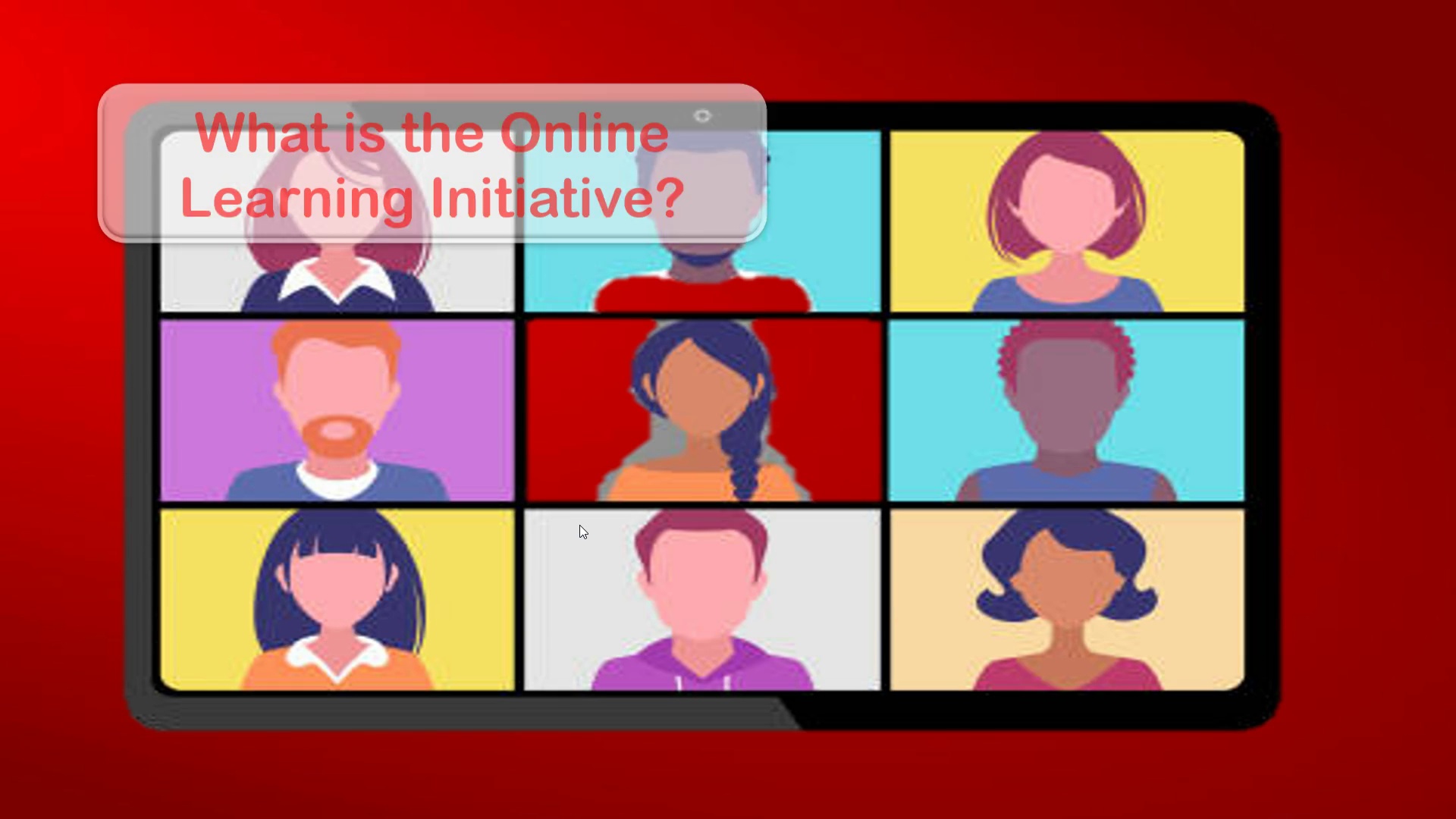 
key(ArrowRight)
 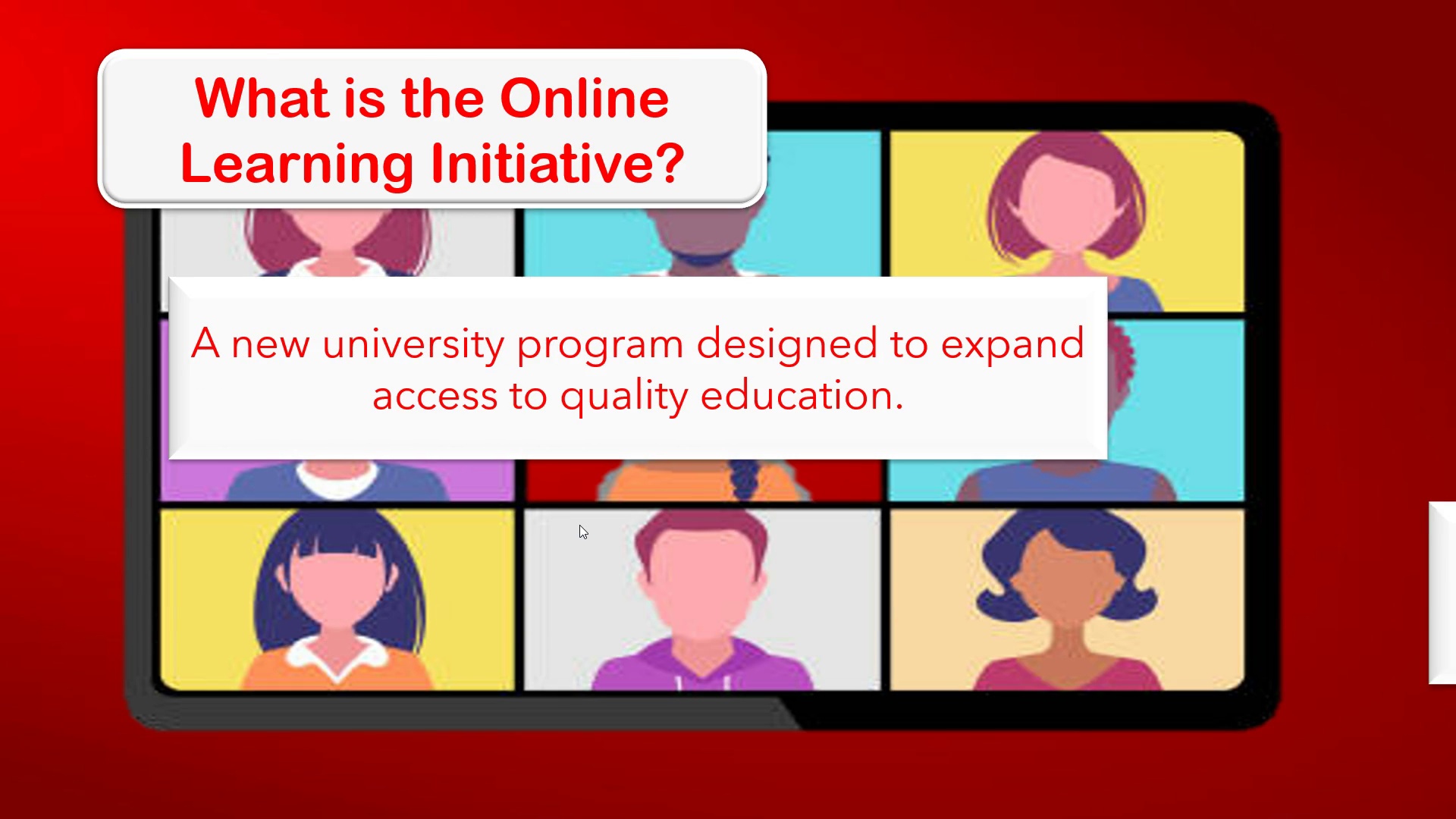 
key(ArrowRight)
 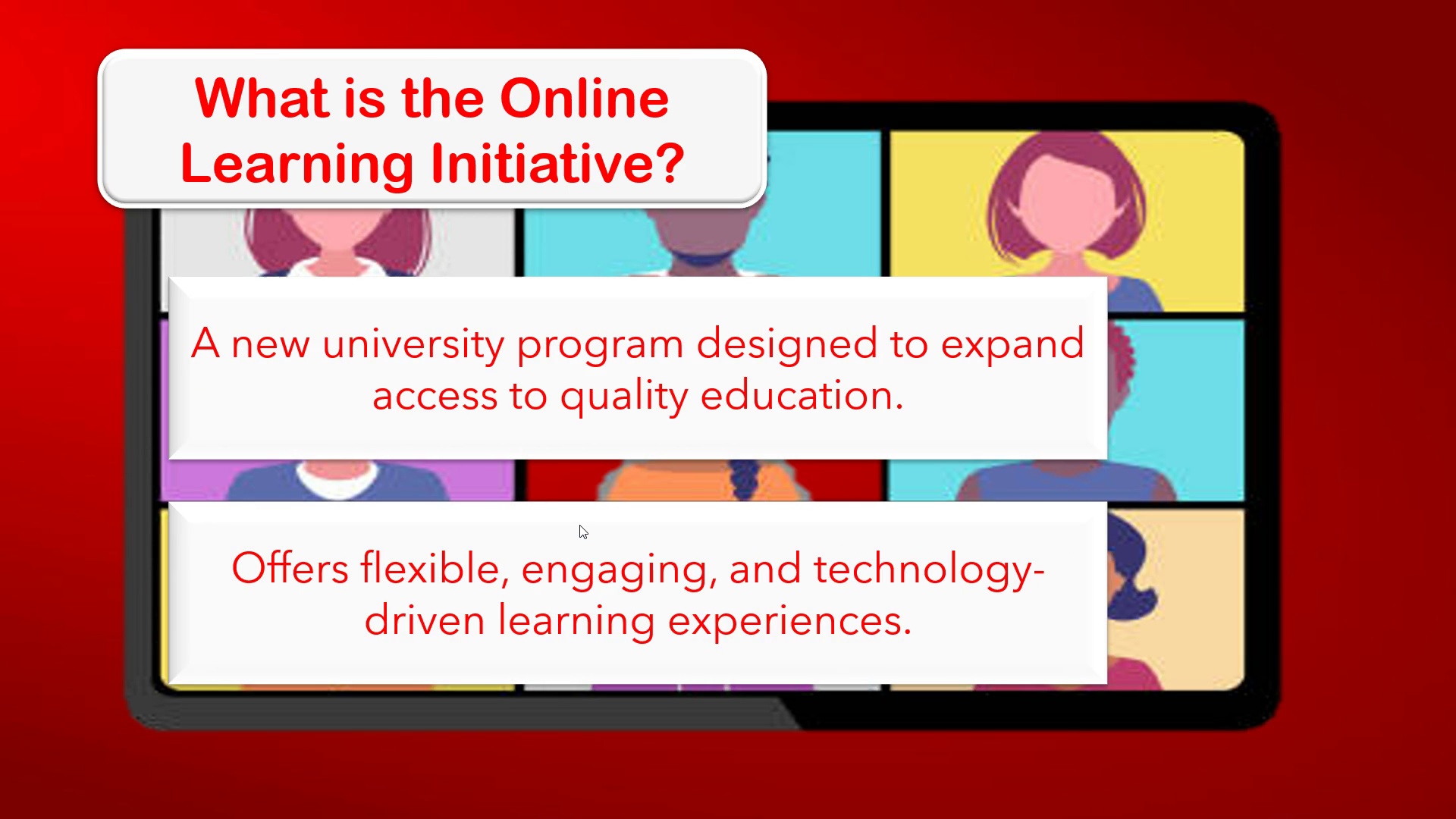 
key(ArrowRight)
 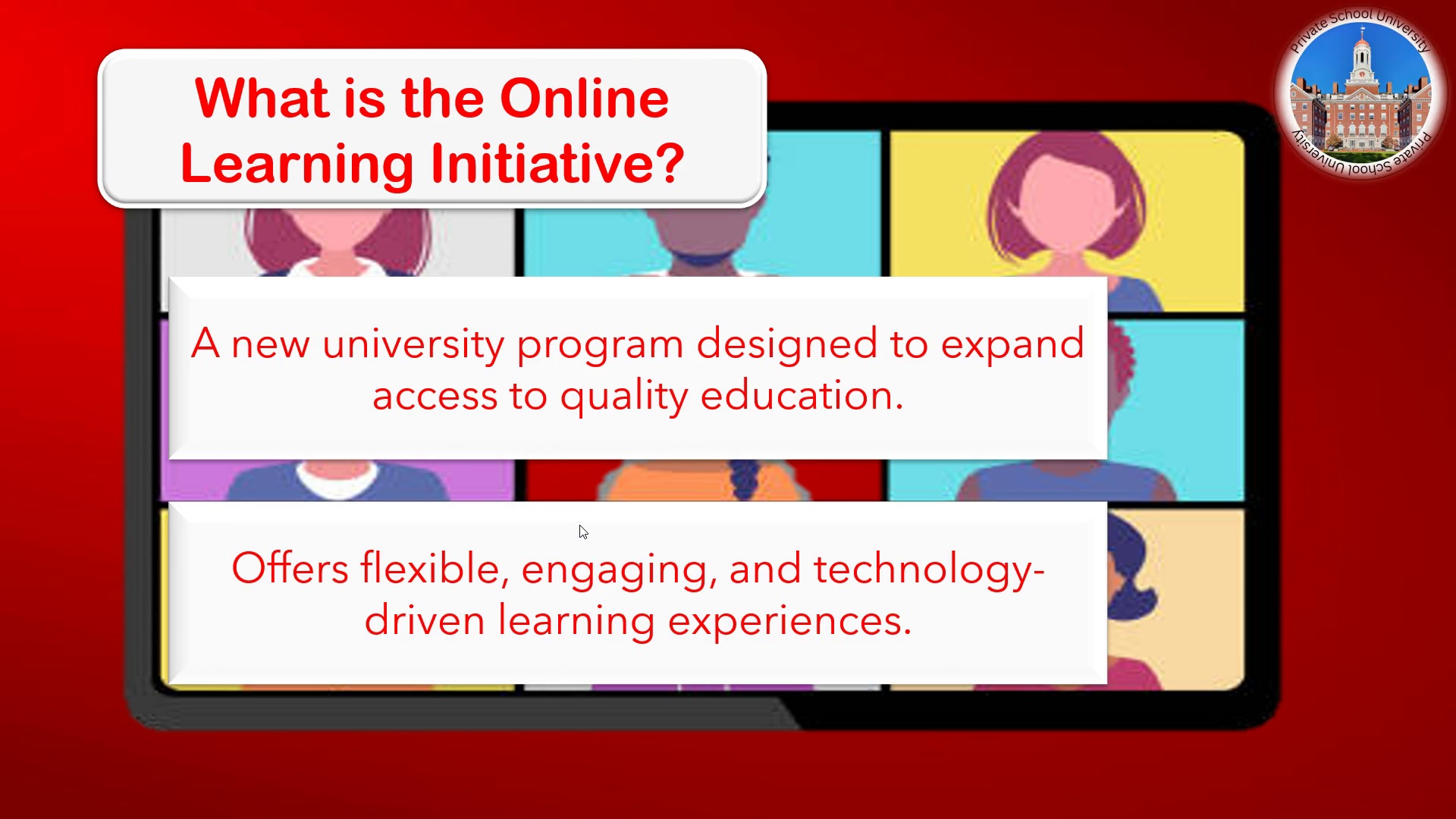 
key(ArrowRight)
 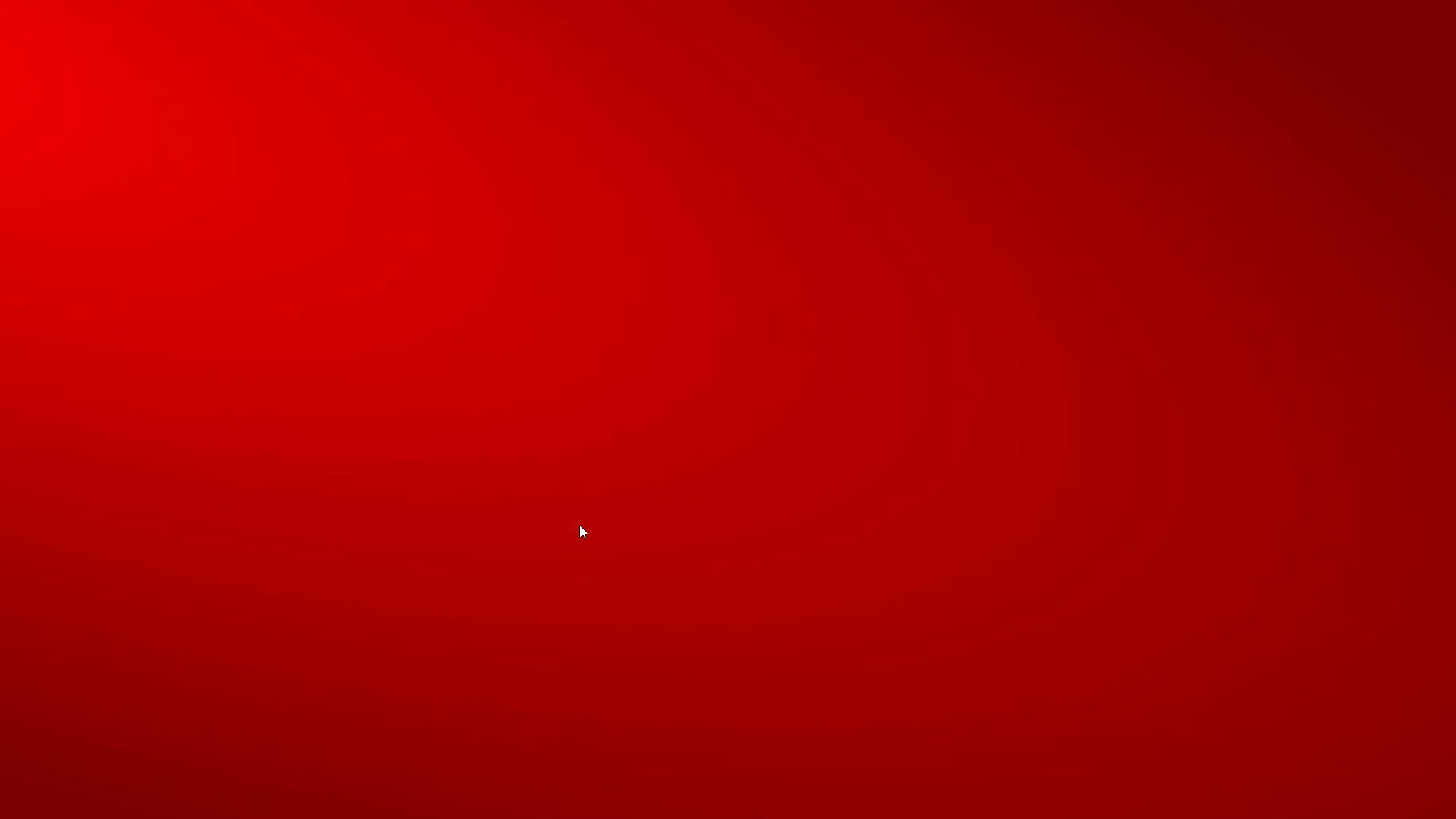 
key(ArrowRight)
 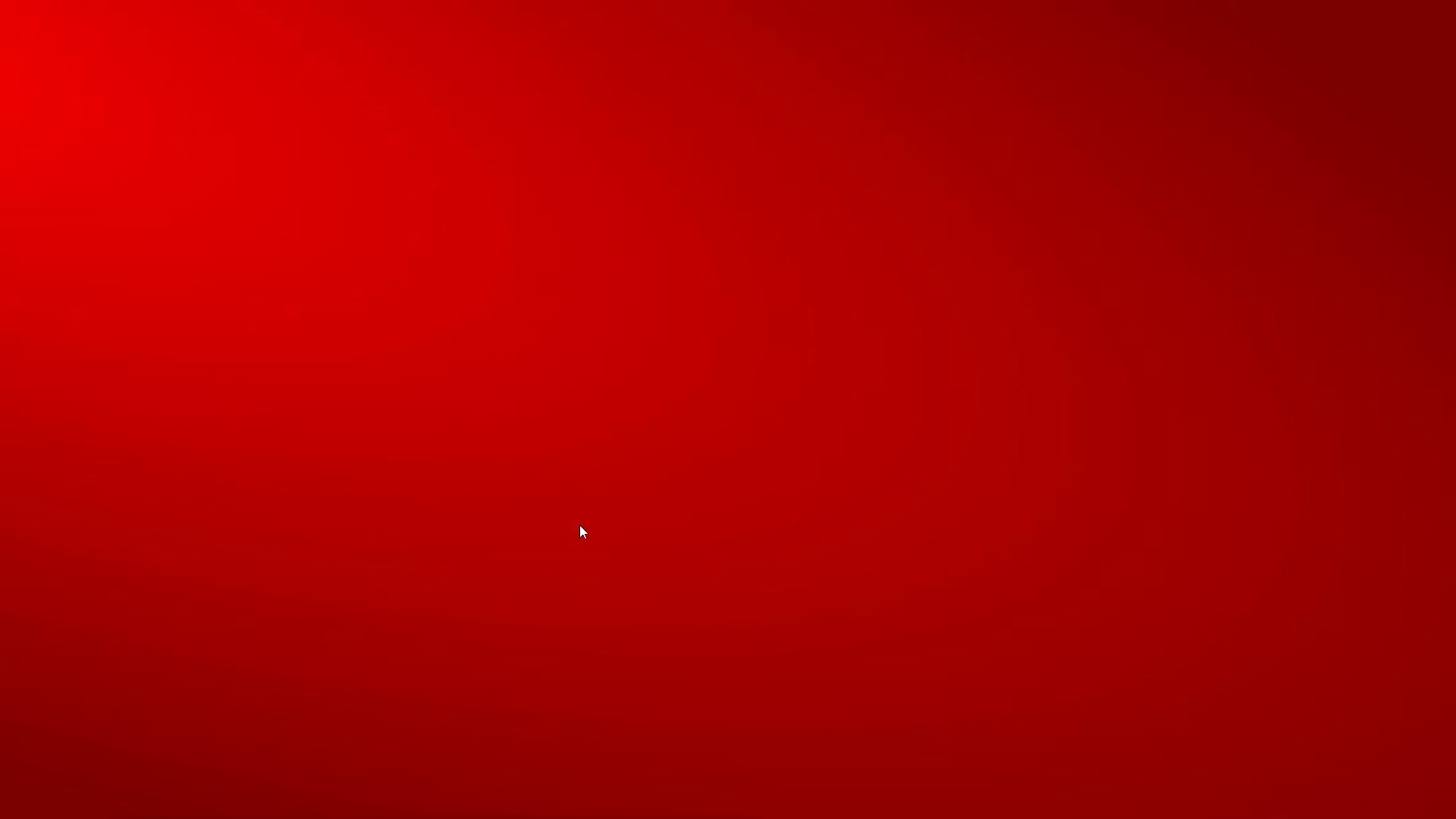 
key(ArrowRight)
 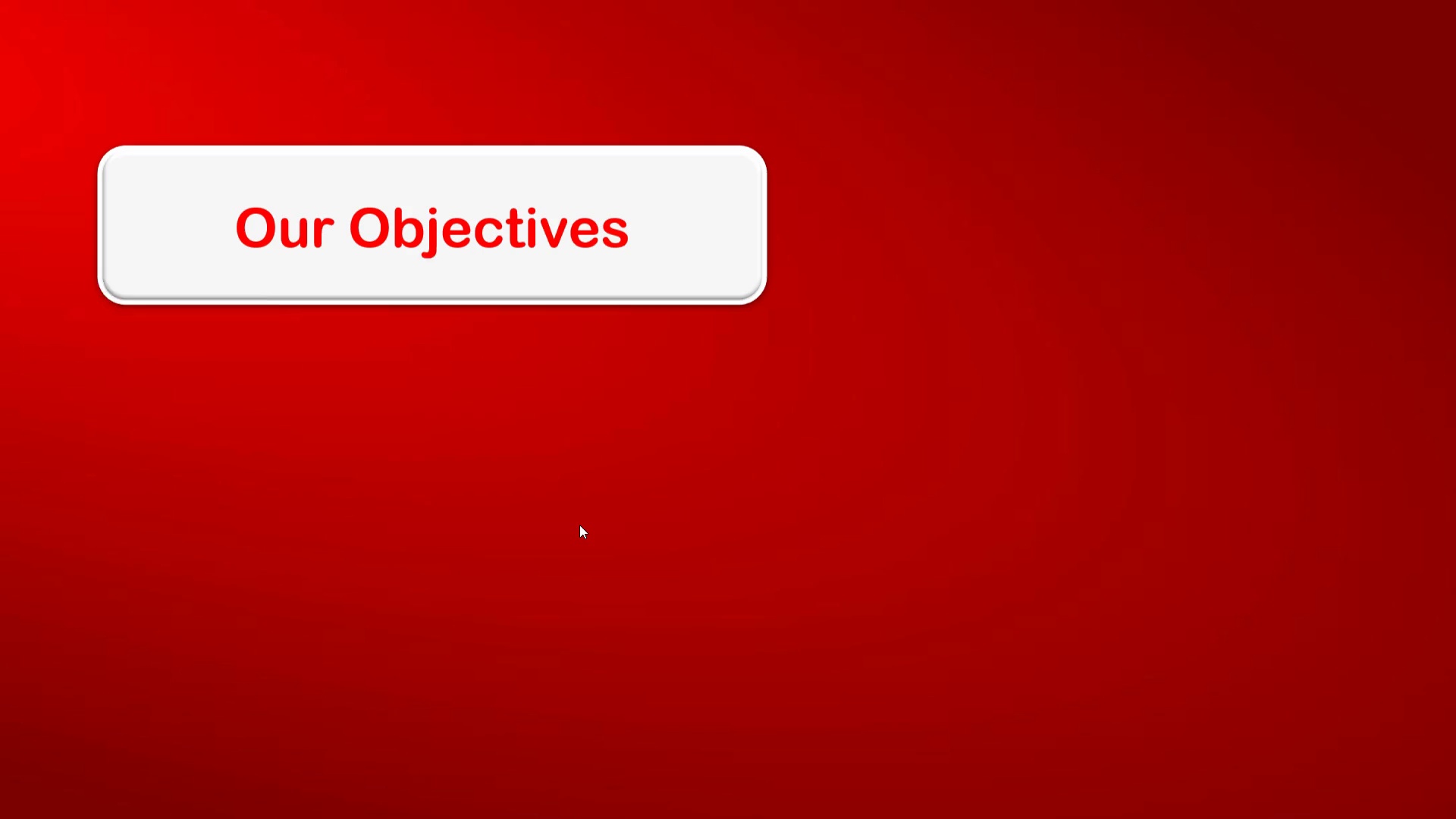 
key(ArrowRight)
 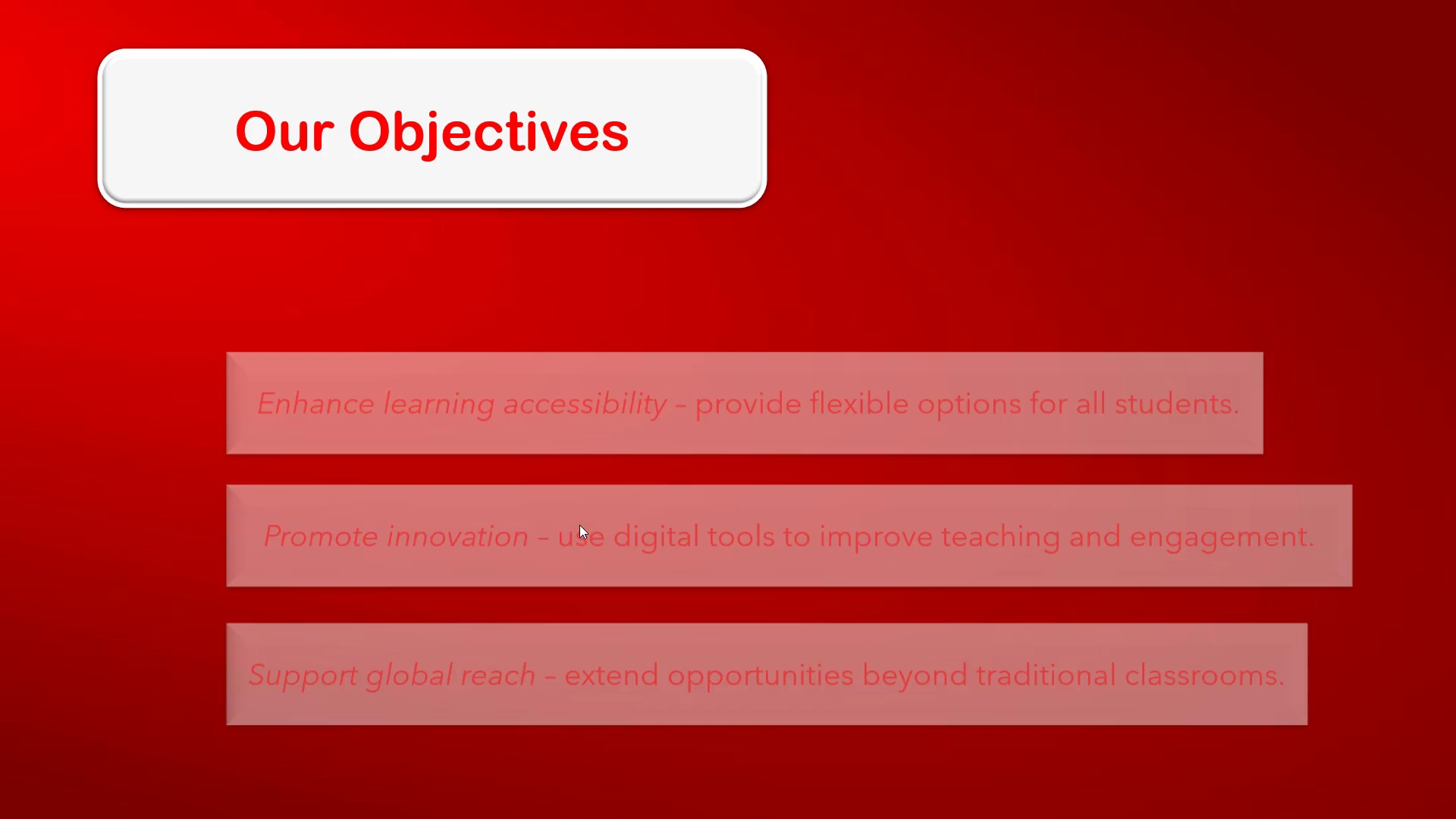 
key(ArrowRight)
 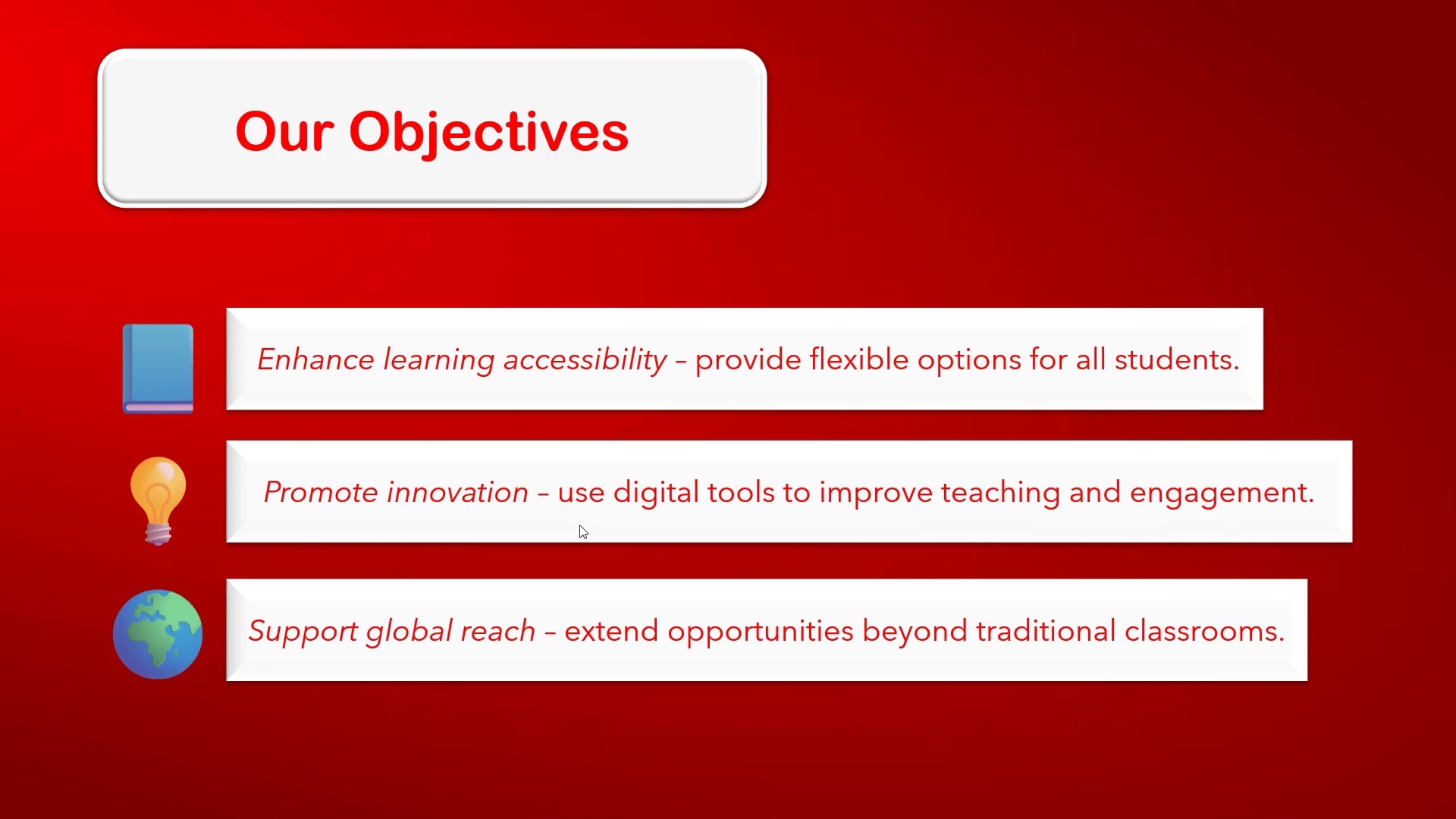 
key(ArrowRight)
 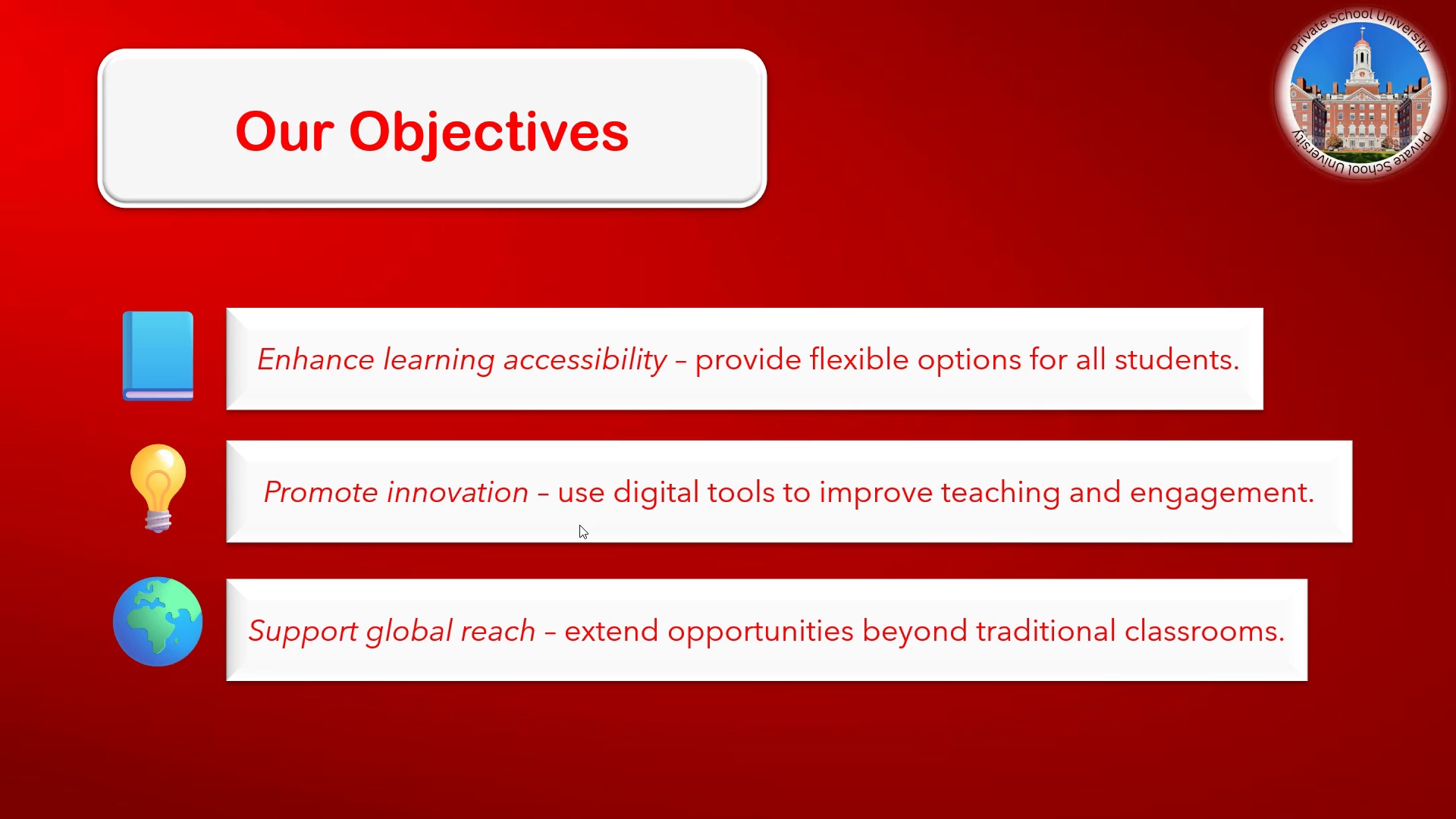 
key(ArrowRight)
 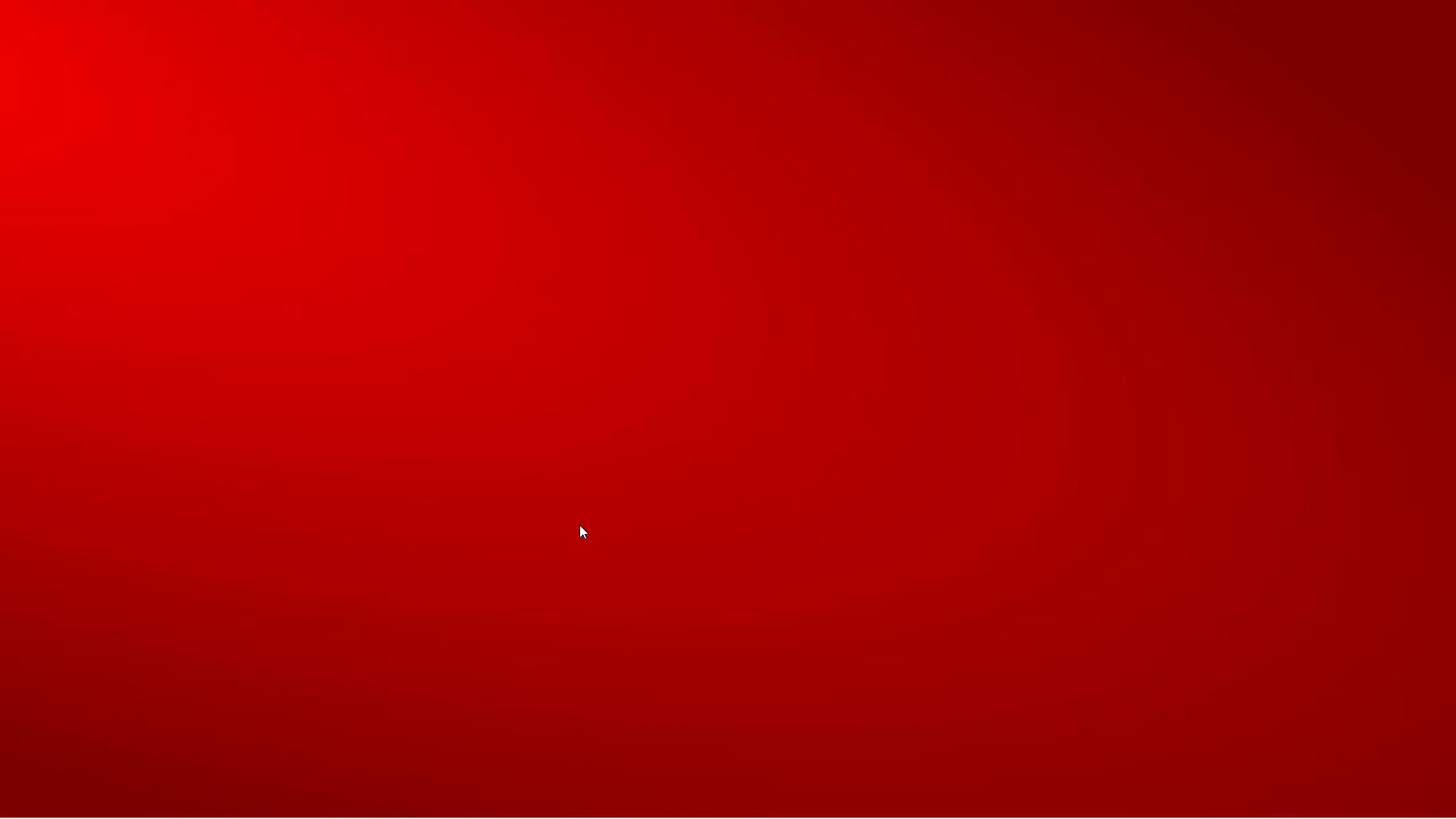 
key(ArrowRight)
 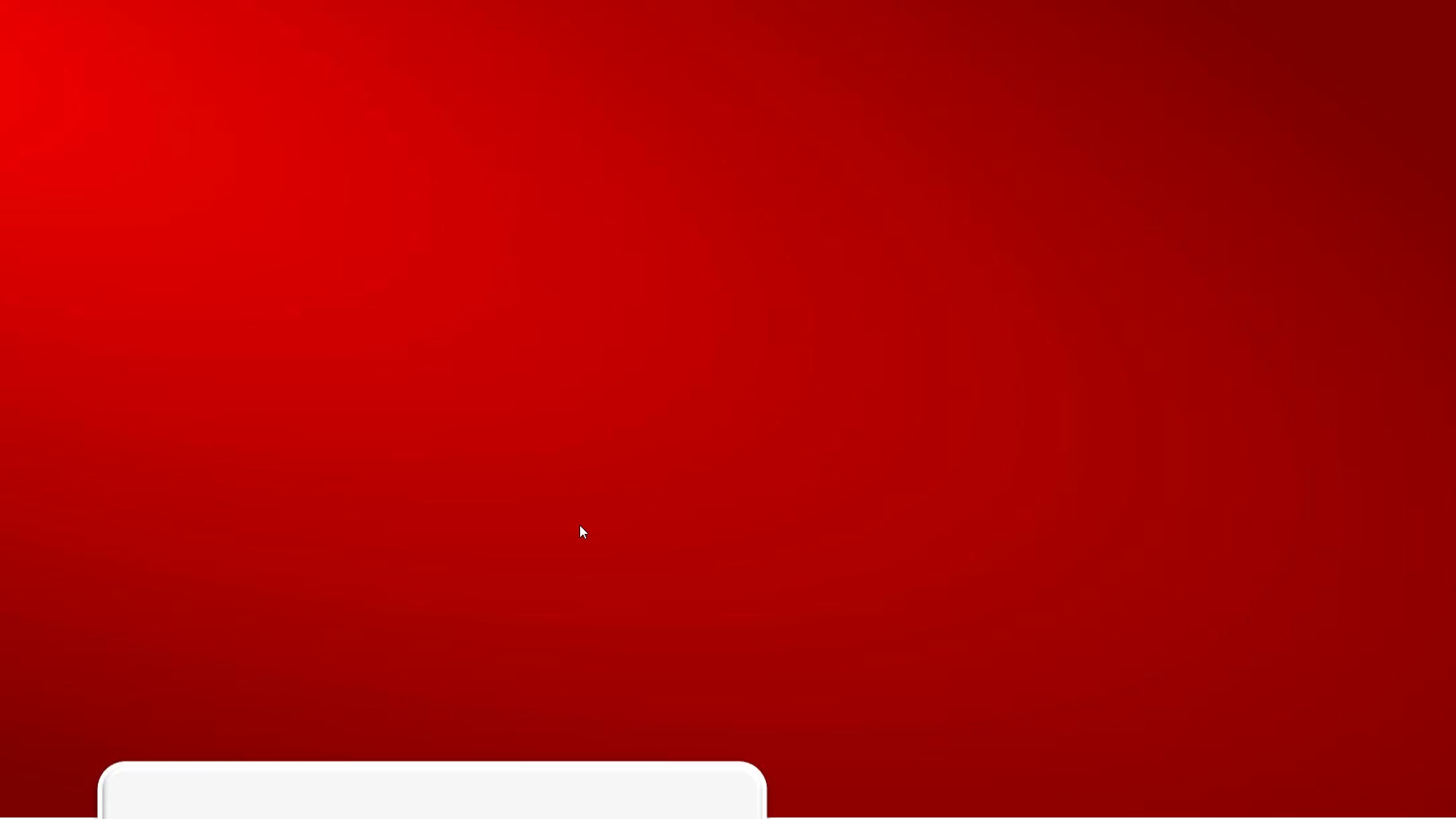 
key(ArrowRight)
 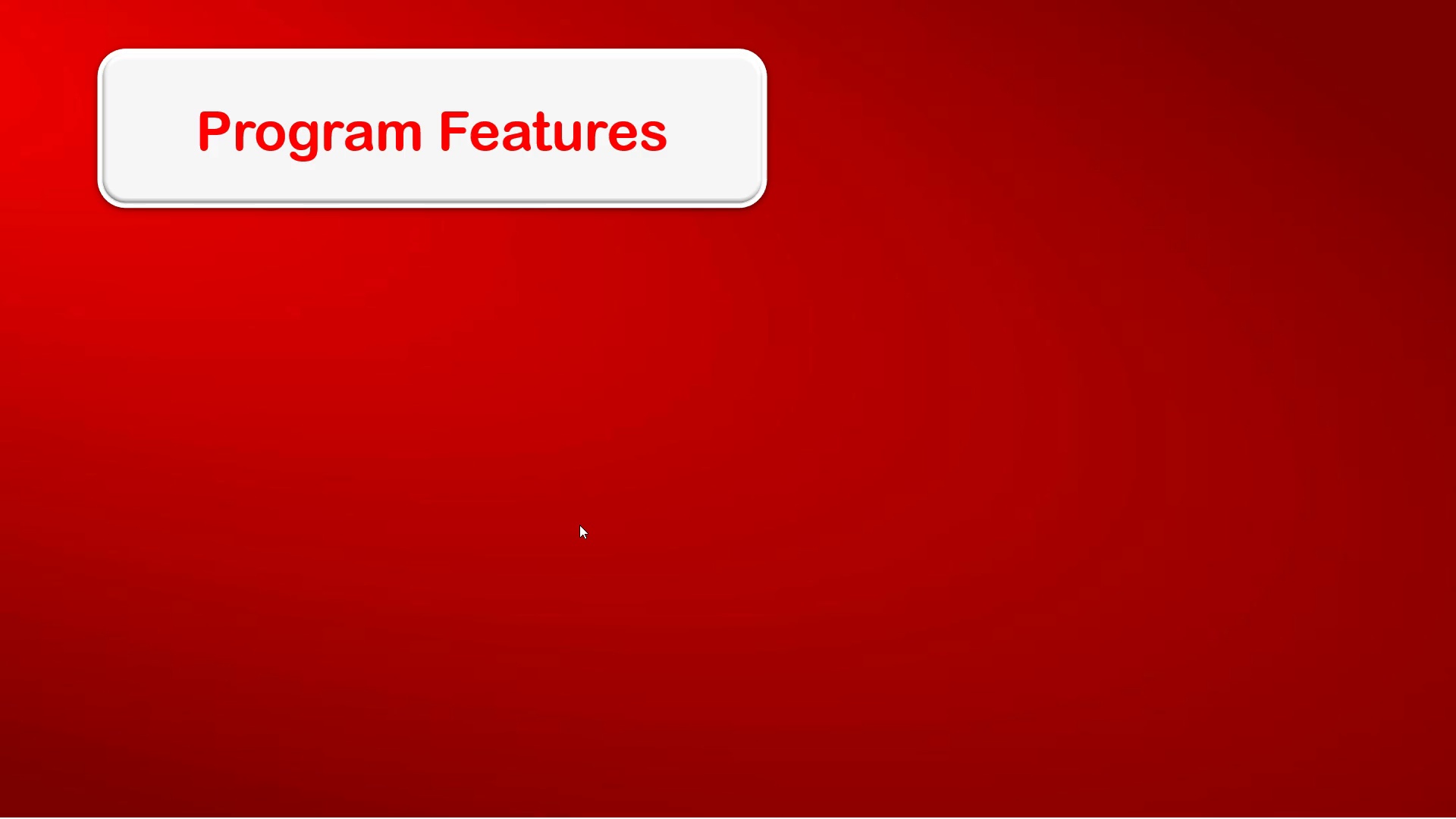 
key(ArrowRight)
 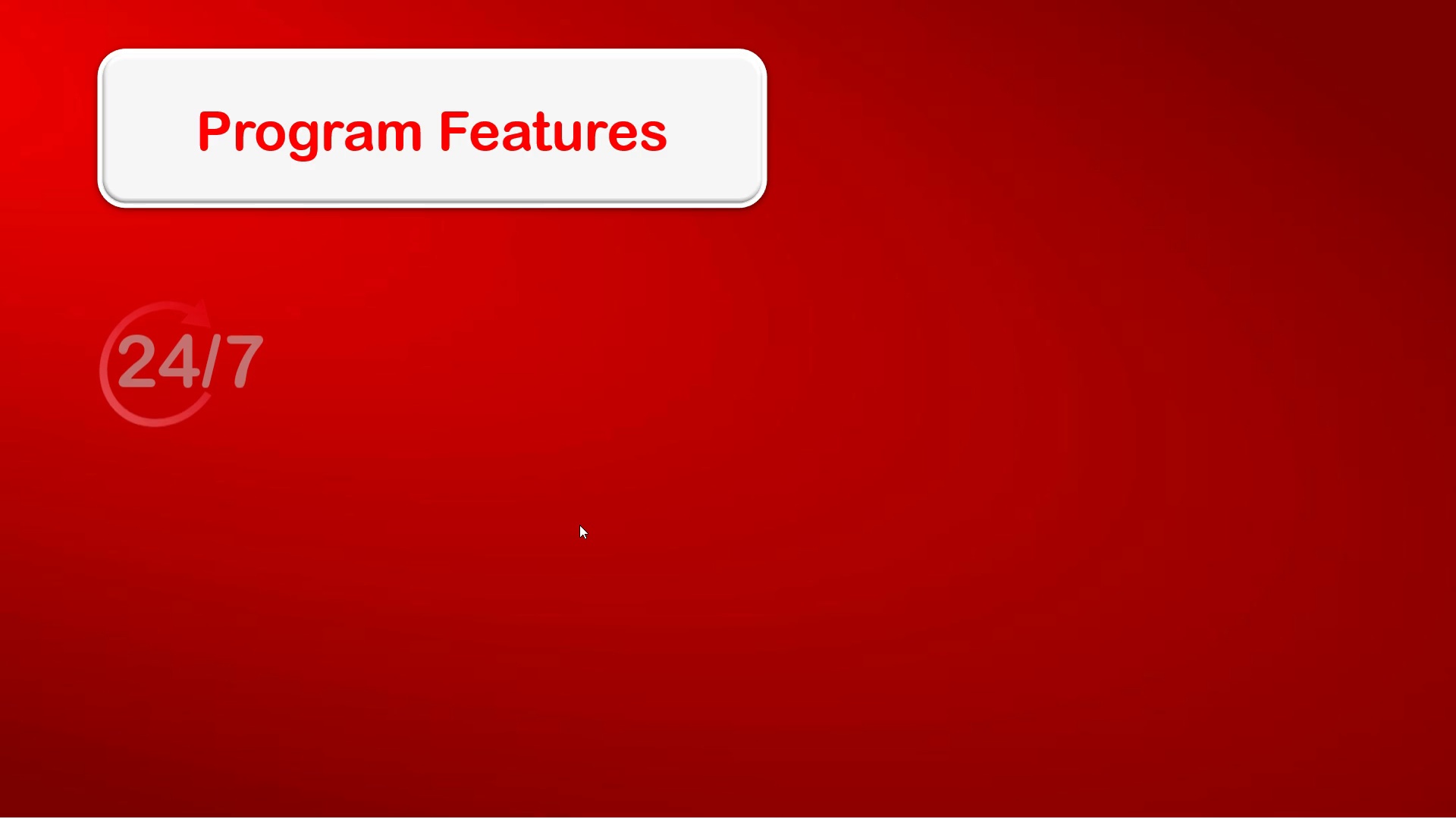 
key(ArrowRight)
 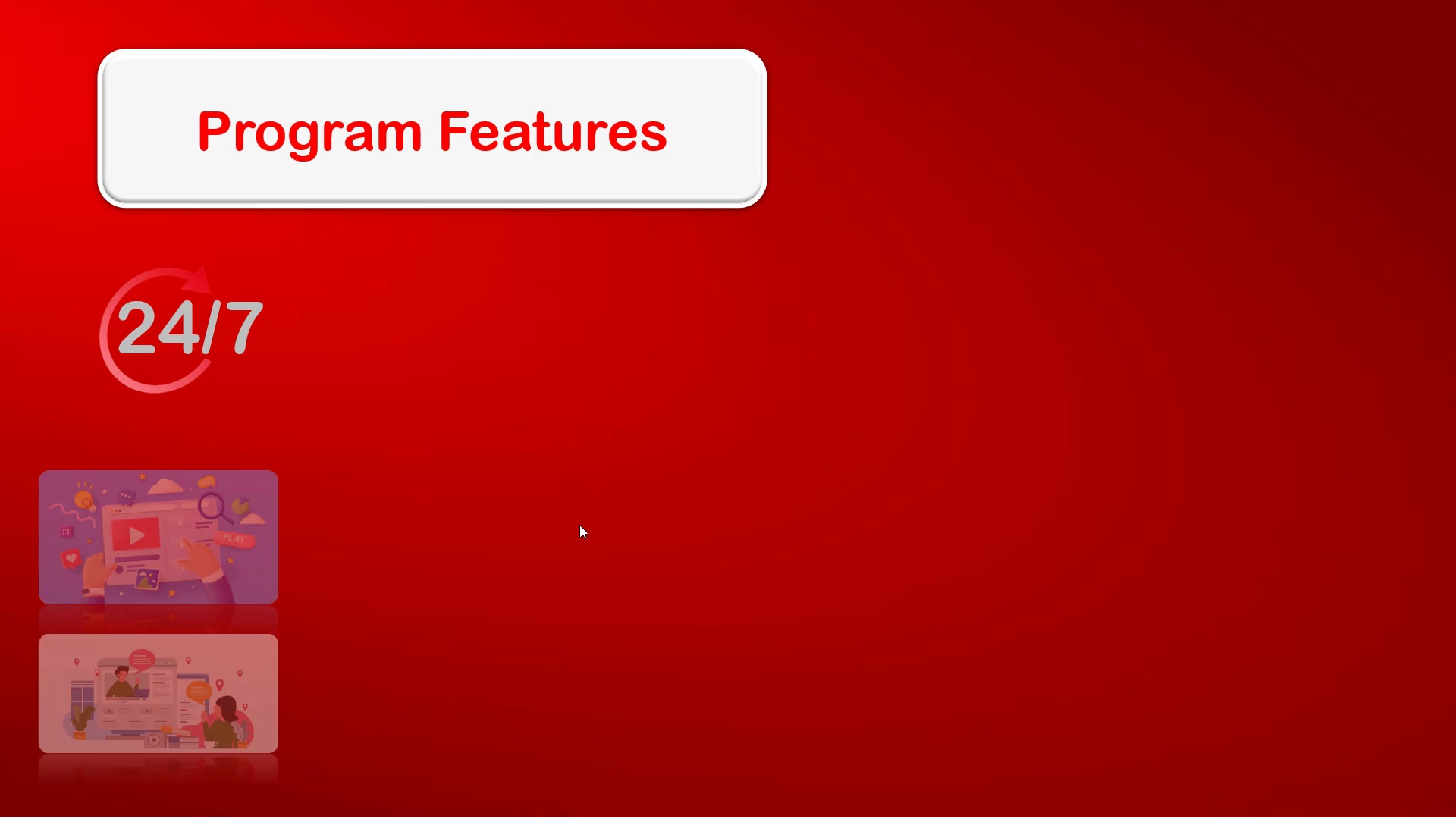 
key(ArrowRight)
 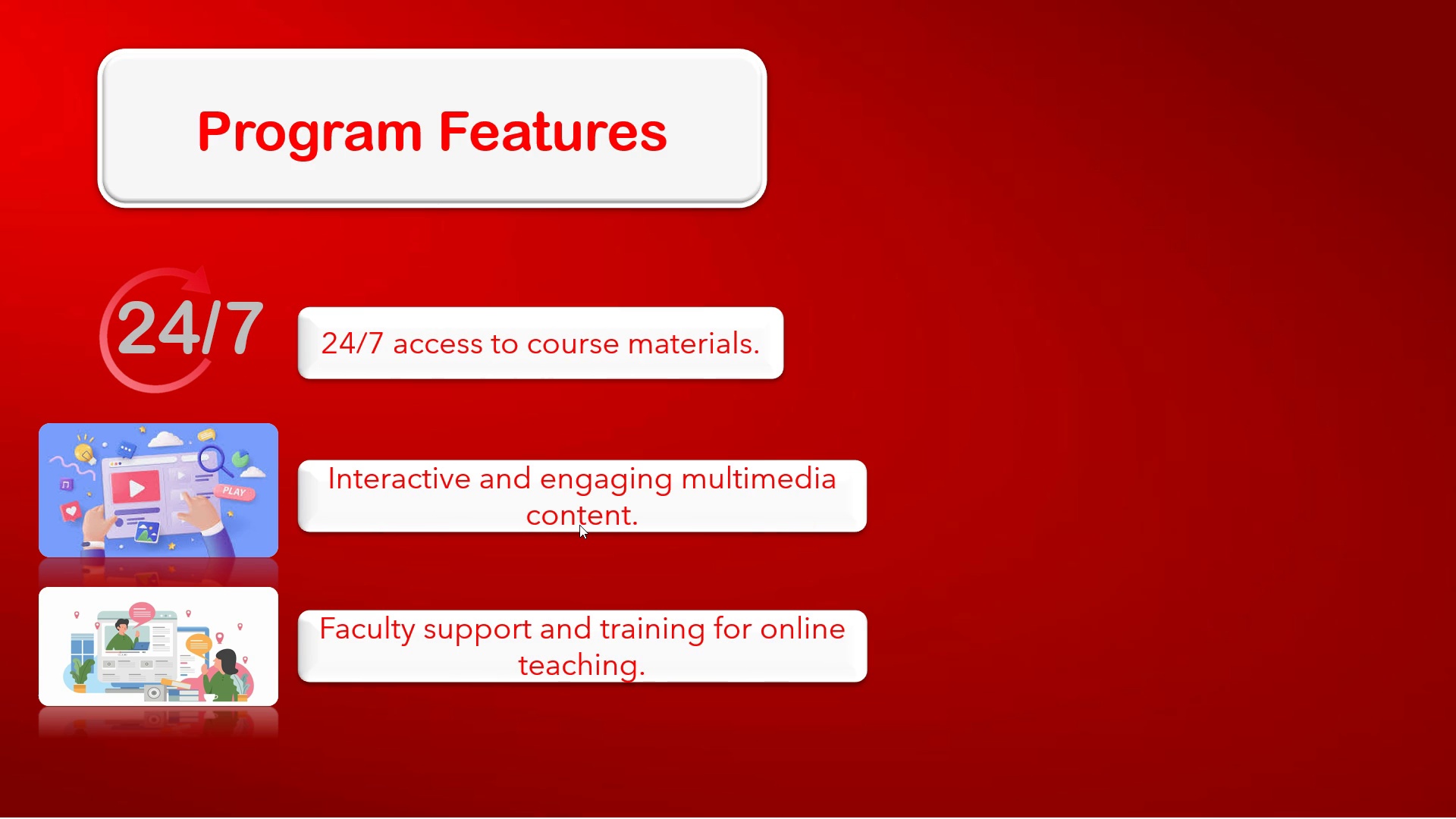 
key(ArrowRight)
 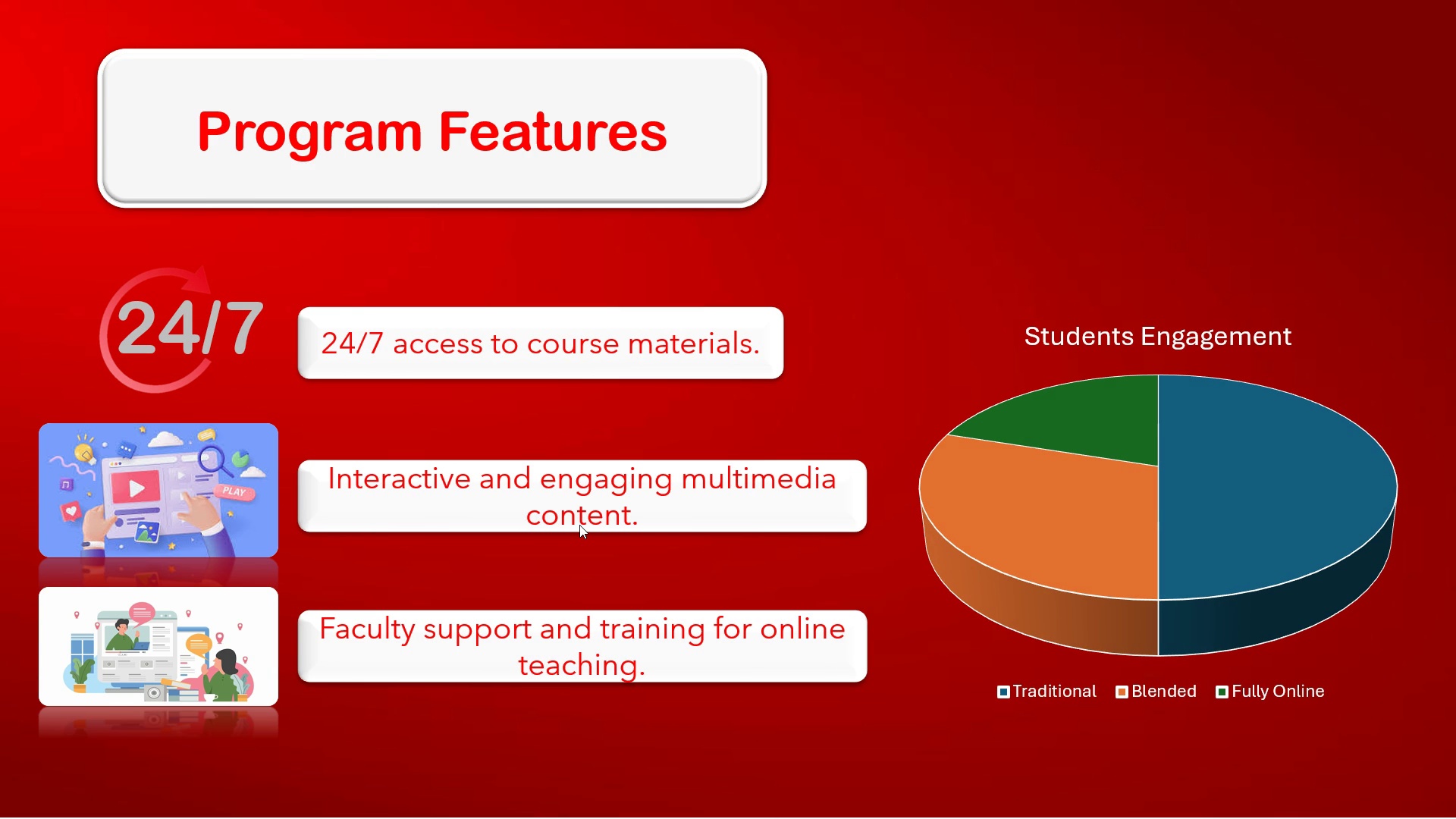 
key(ArrowRight)
 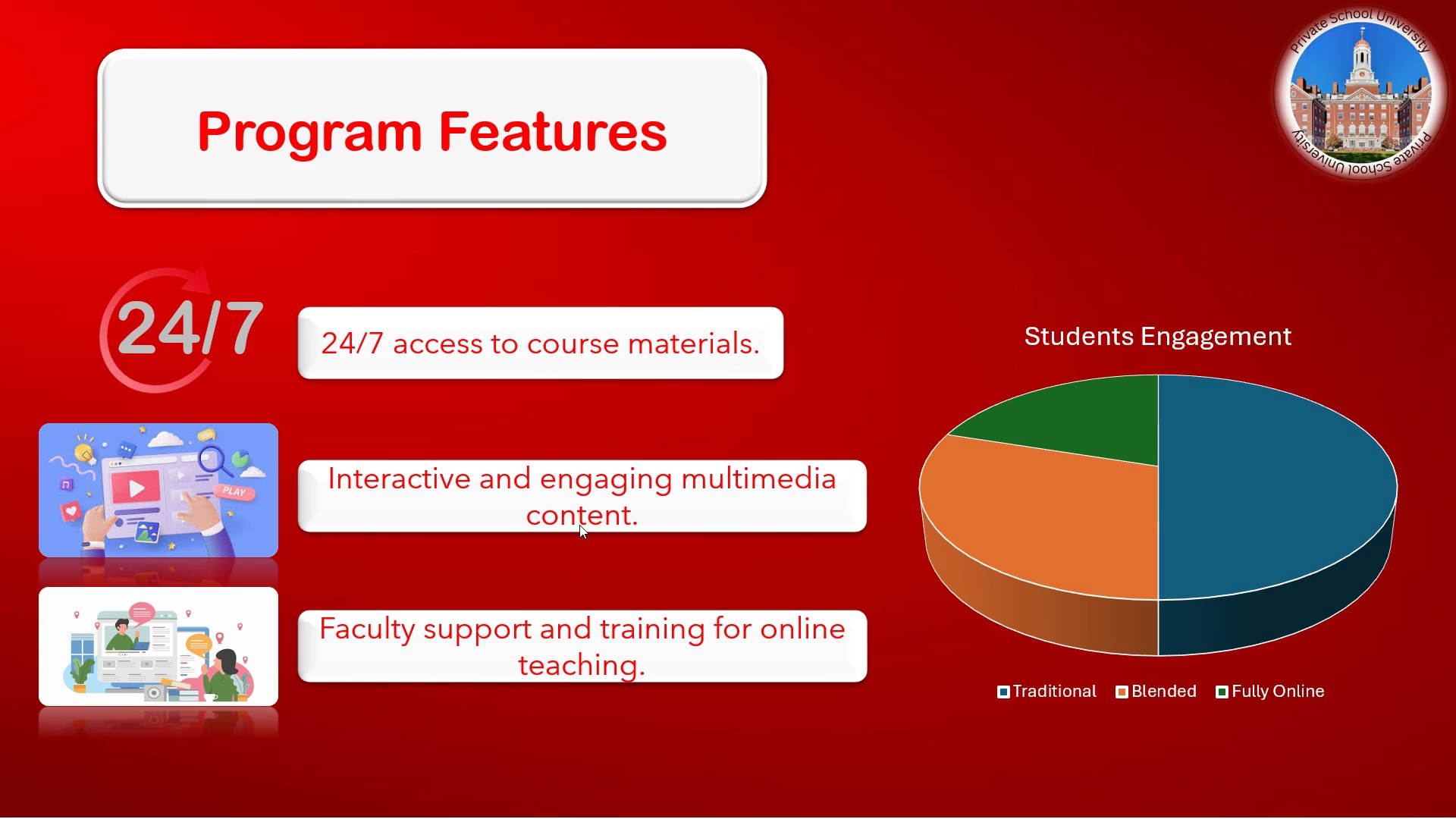 
key(ArrowRight)
 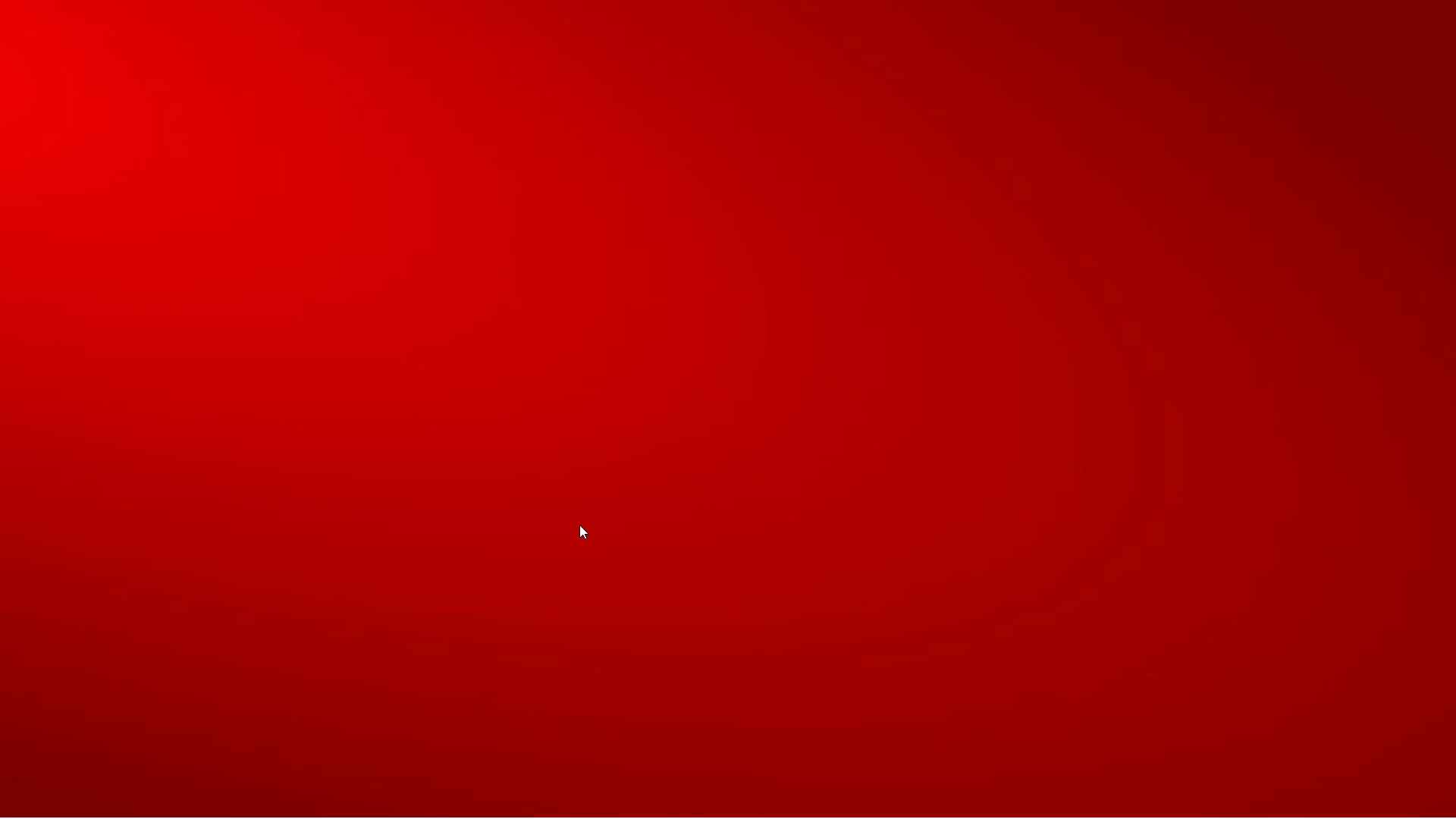 
key(ArrowRight)
 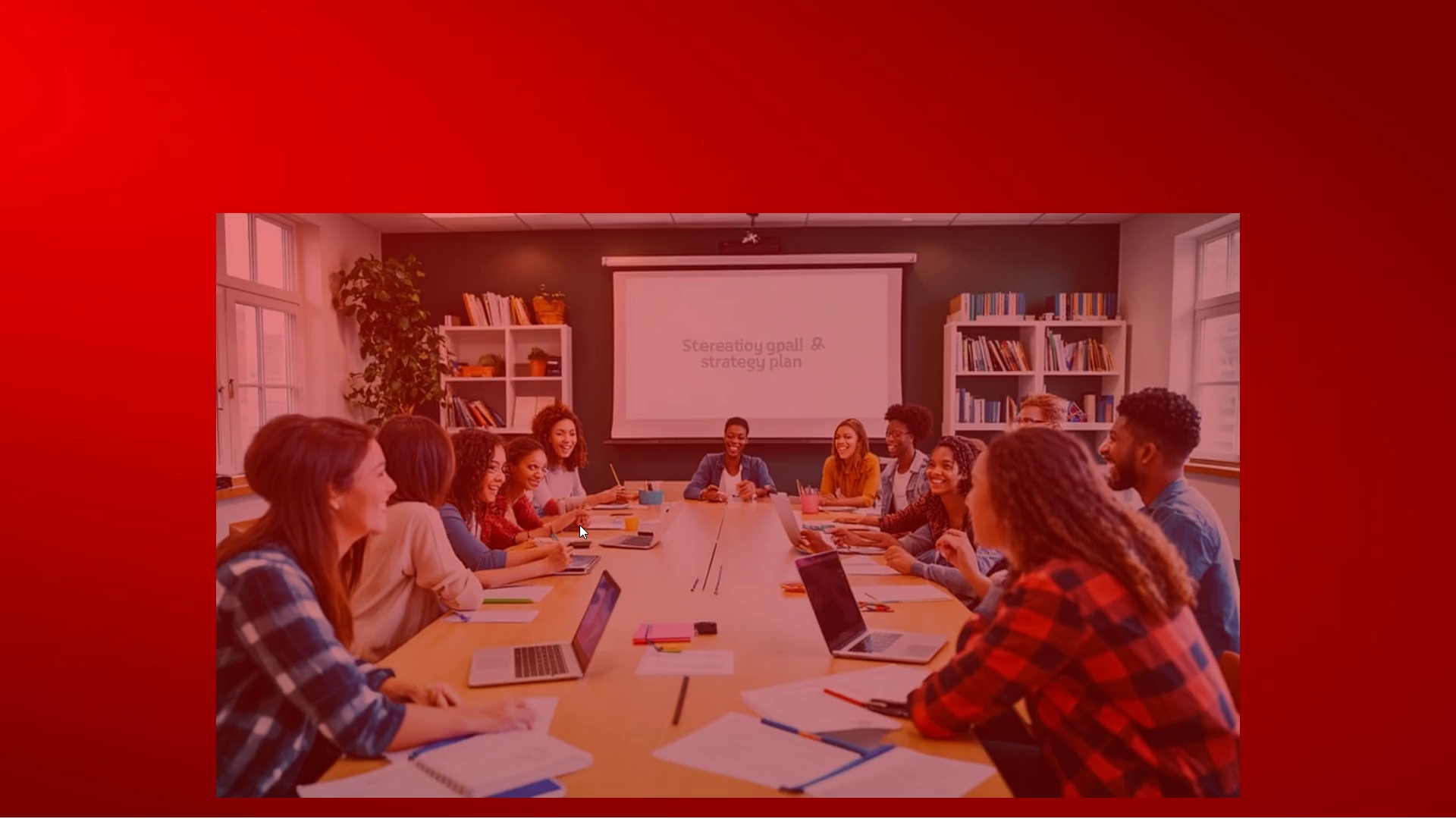 
key(ArrowRight)
 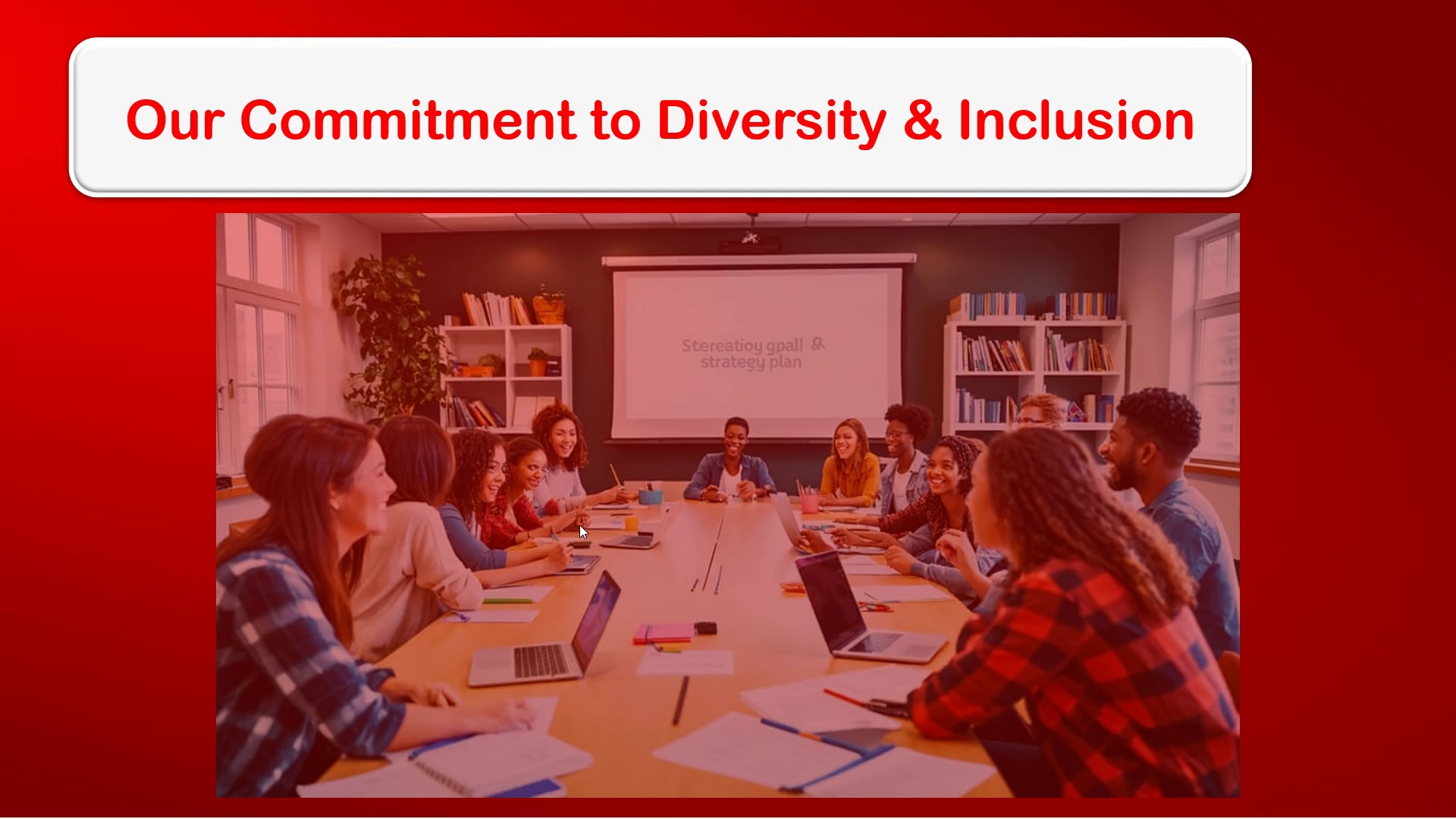 
key(ArrowRight)
 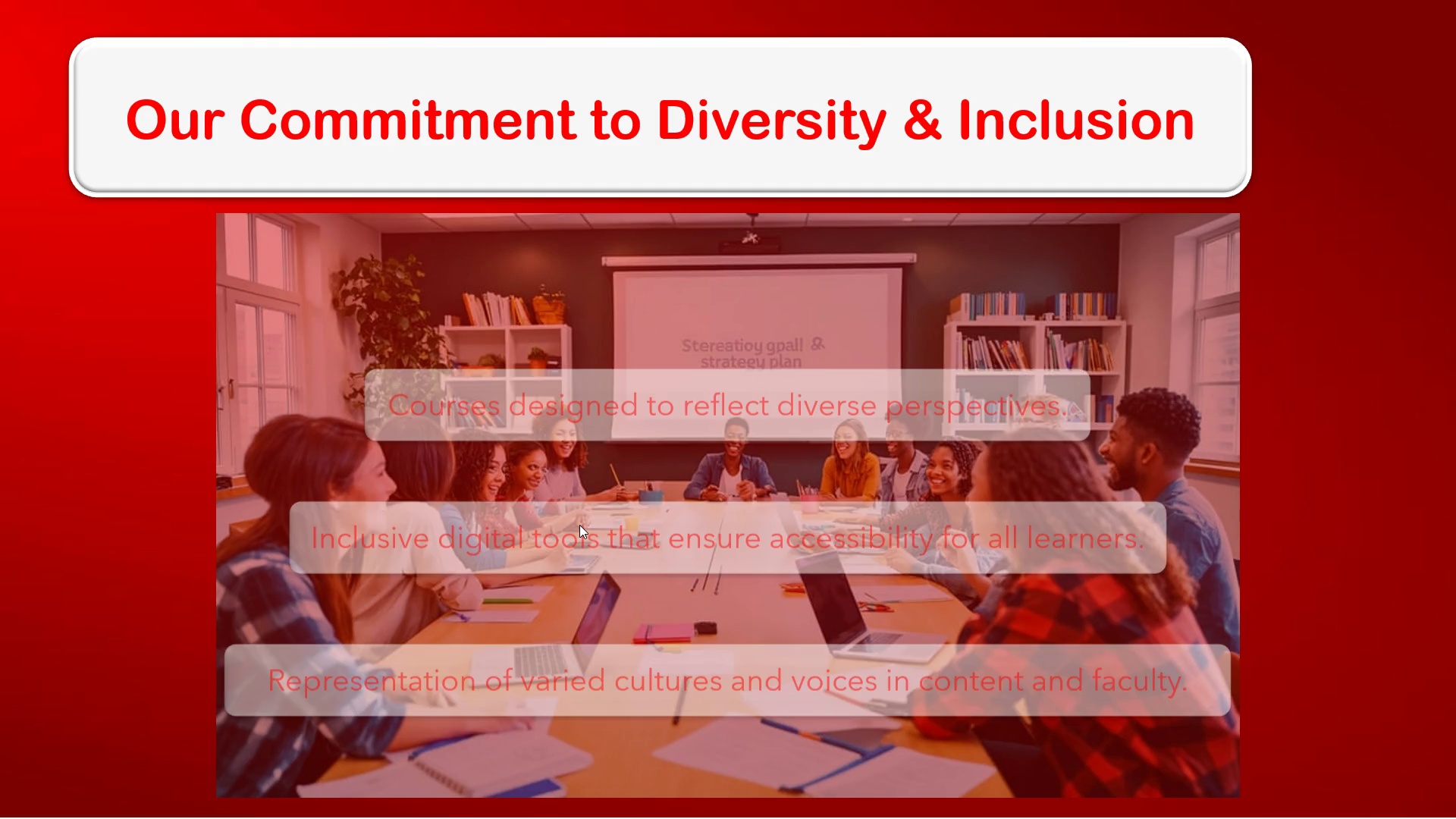 
key(ArrowRight)
 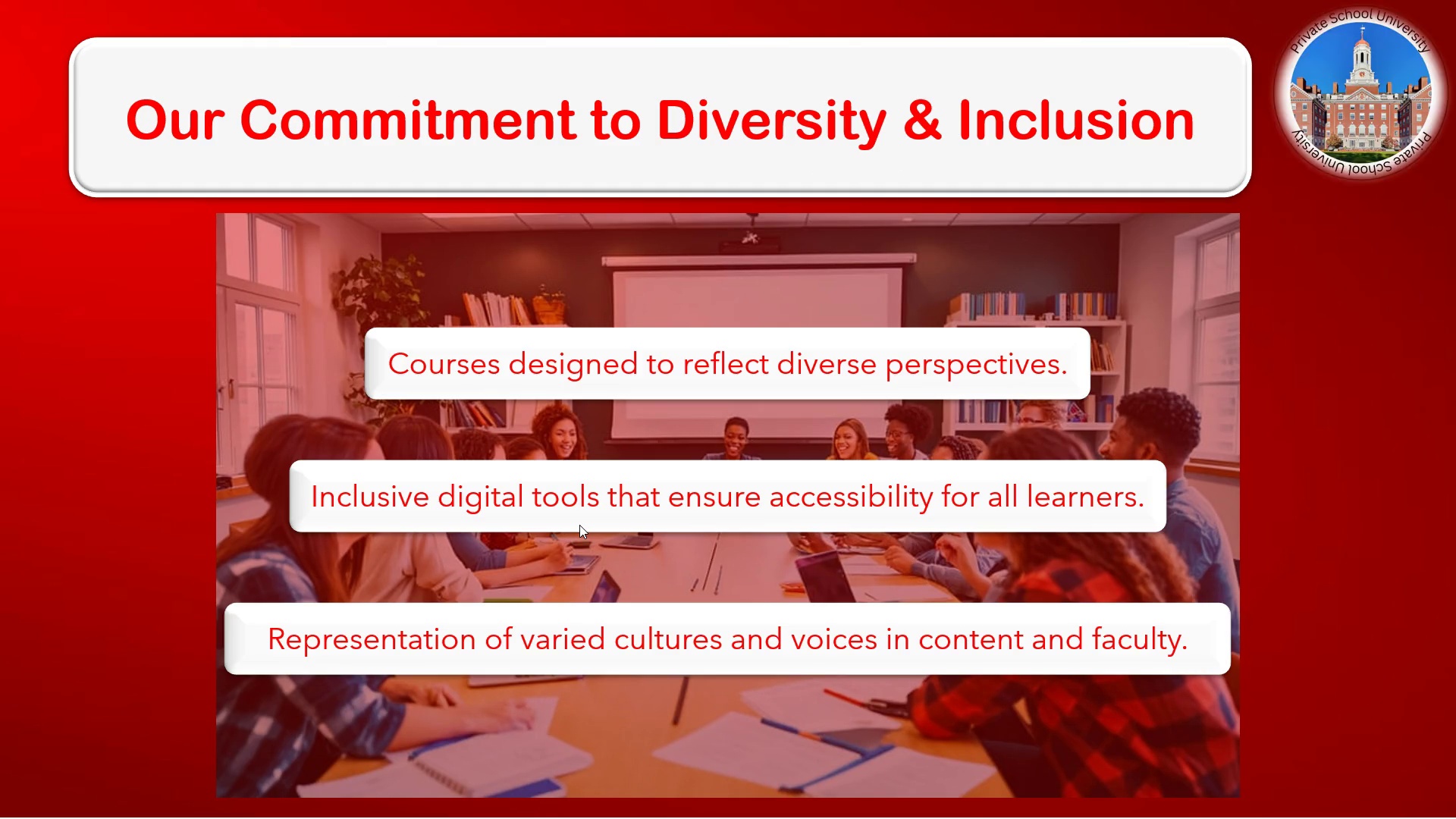 
key(ArrowRight)
 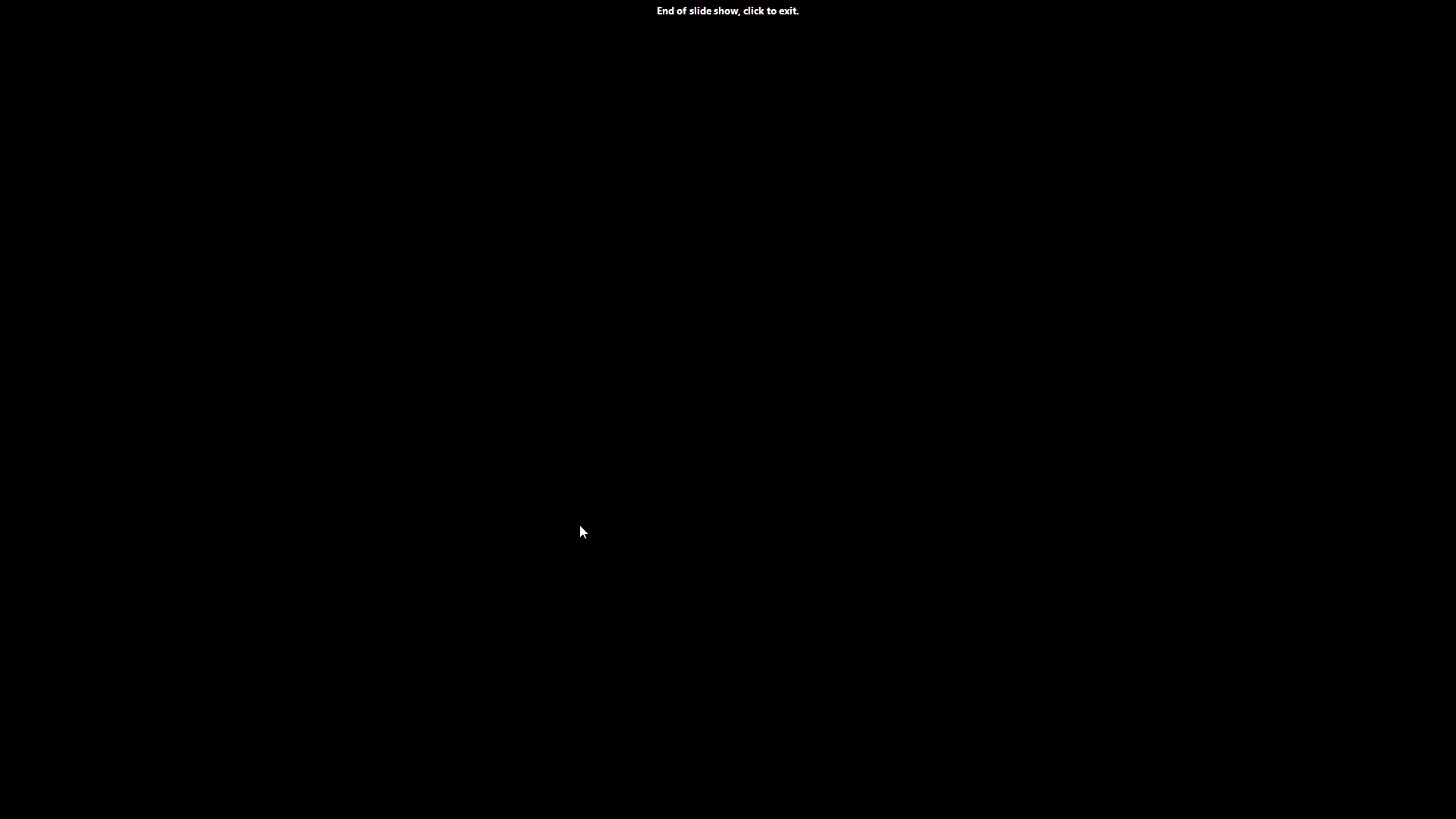 
key(ArrowRight)
 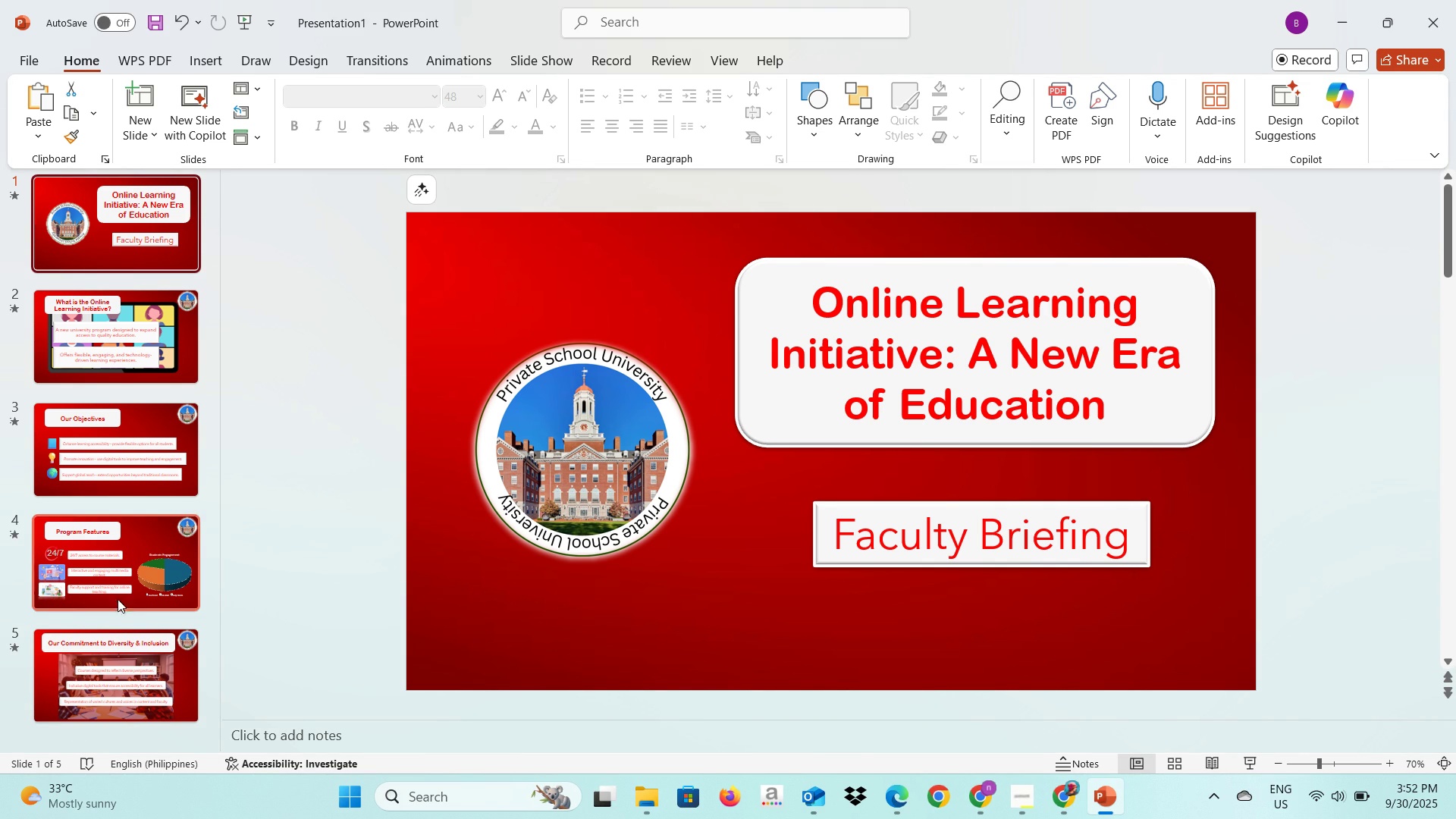 
left_click([117, 585])
 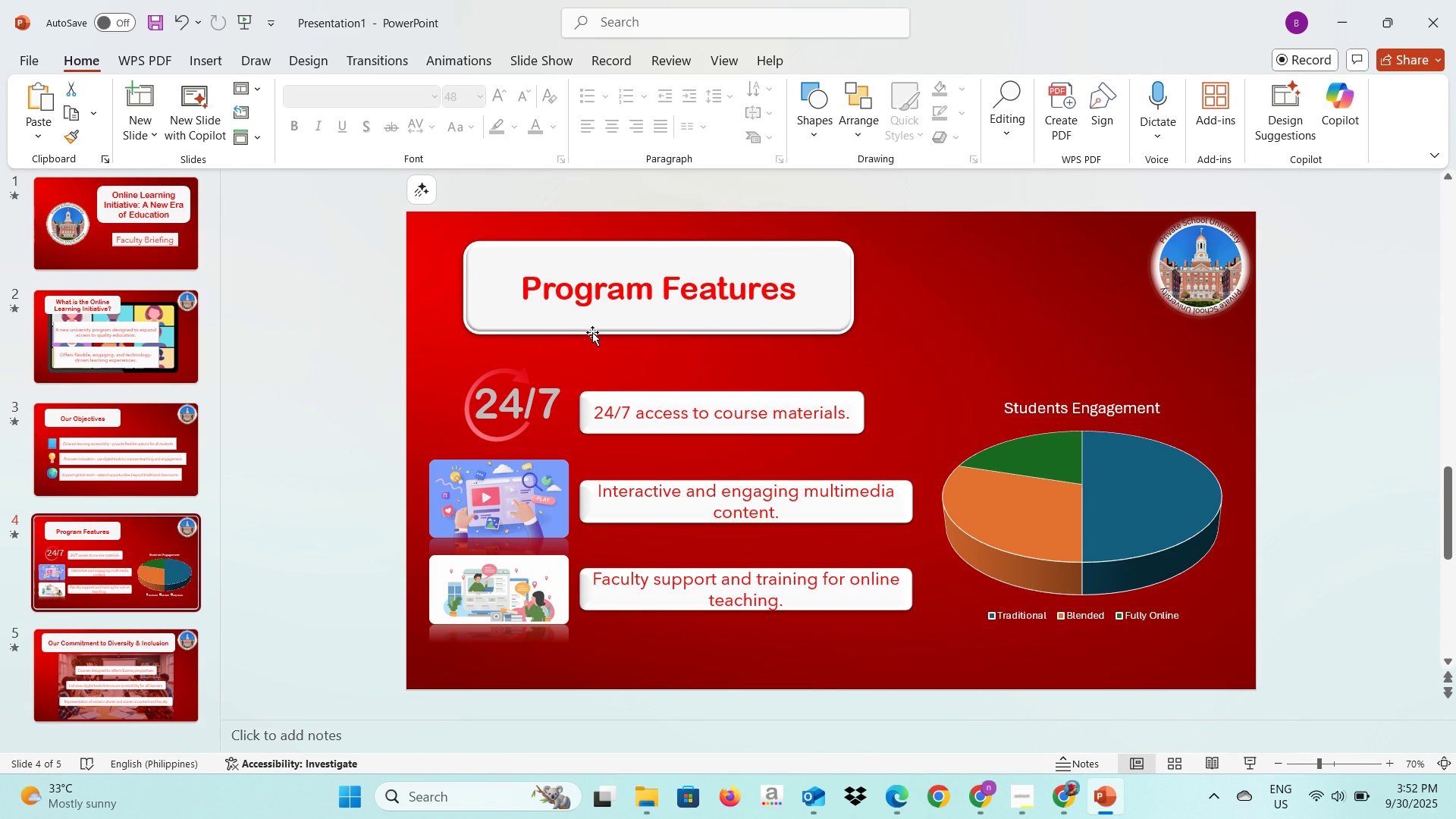 
left_click([592, 332])
 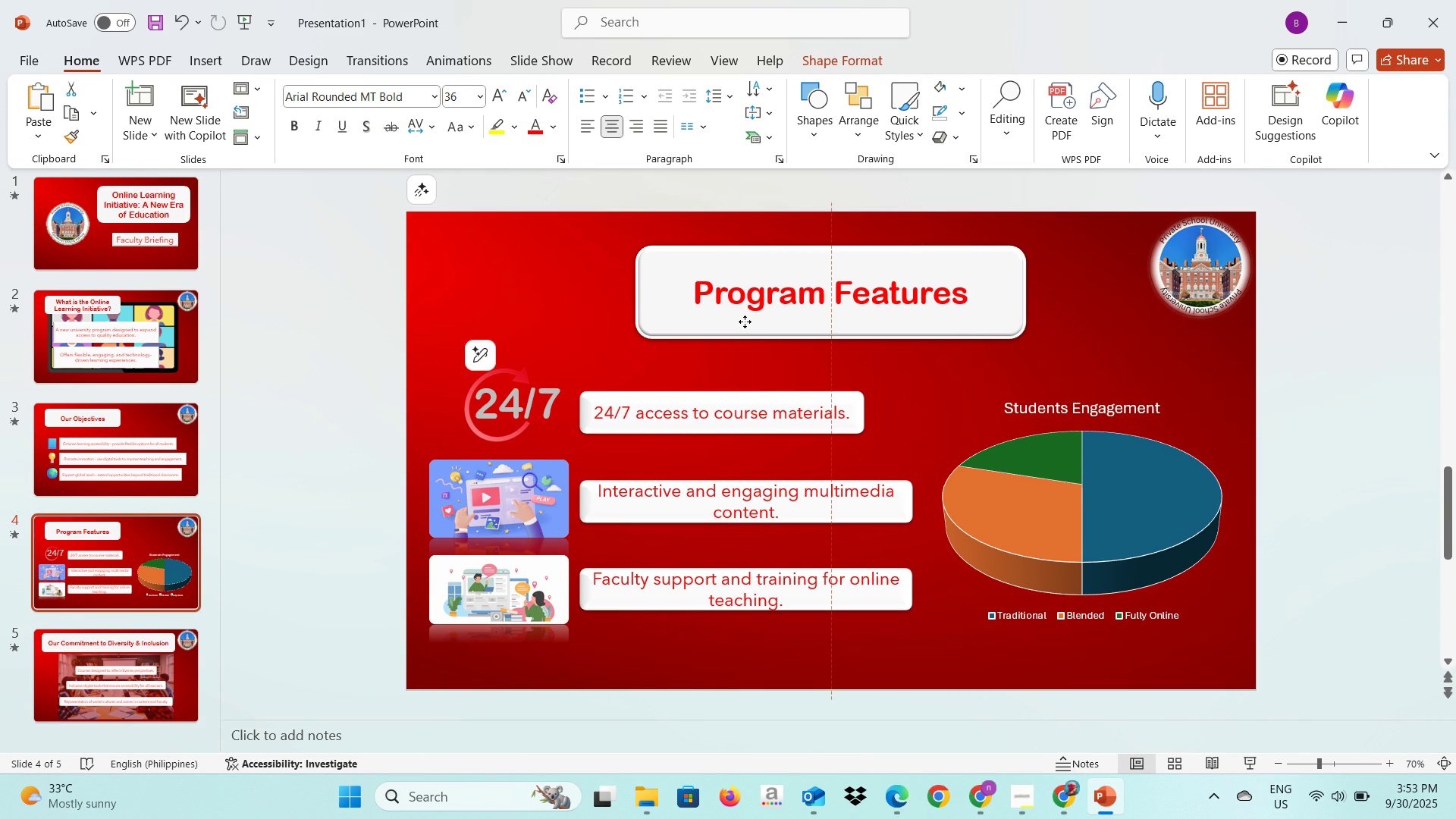 
wait(5.43)
 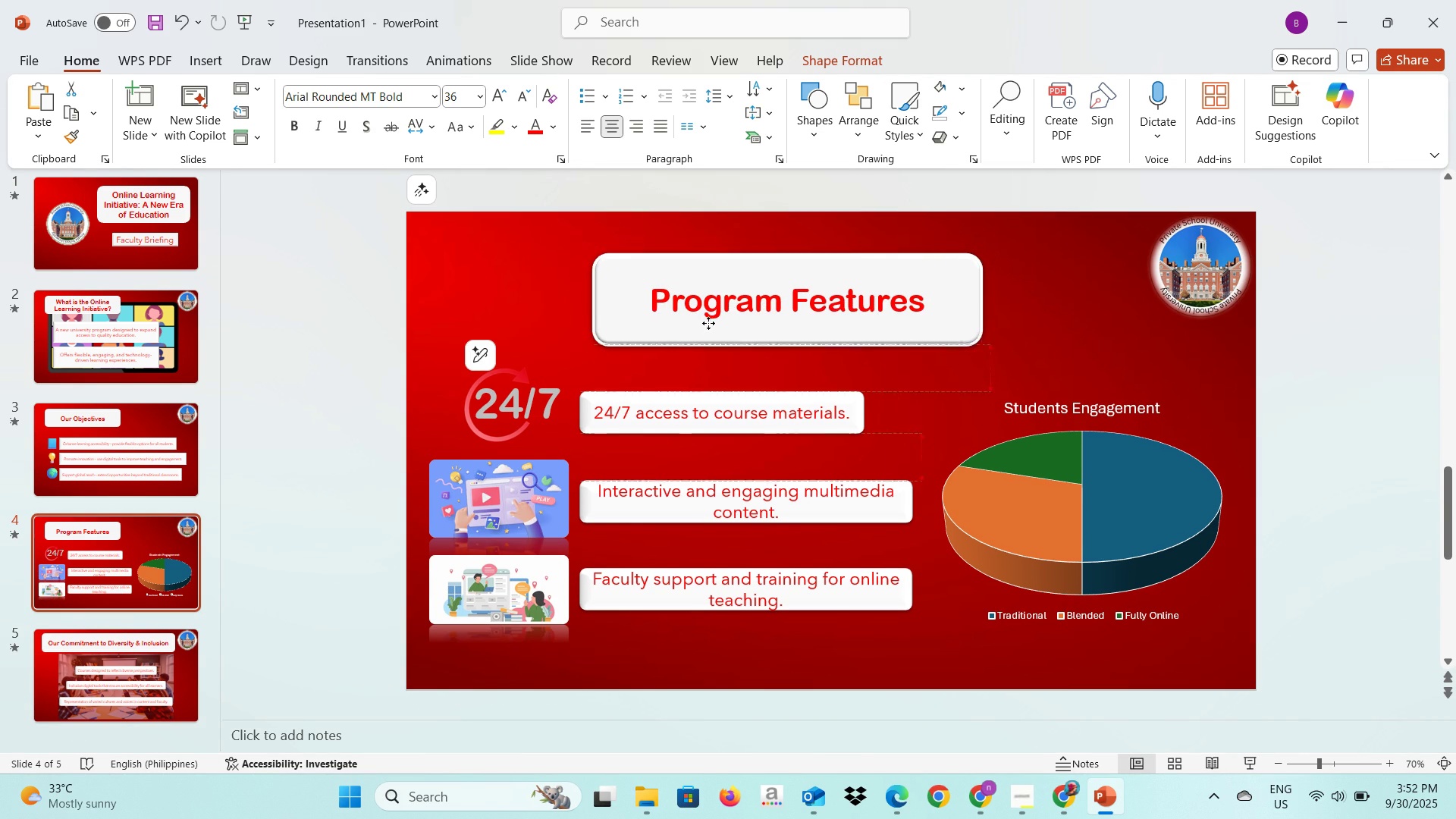 
left_click([1395, 383])
 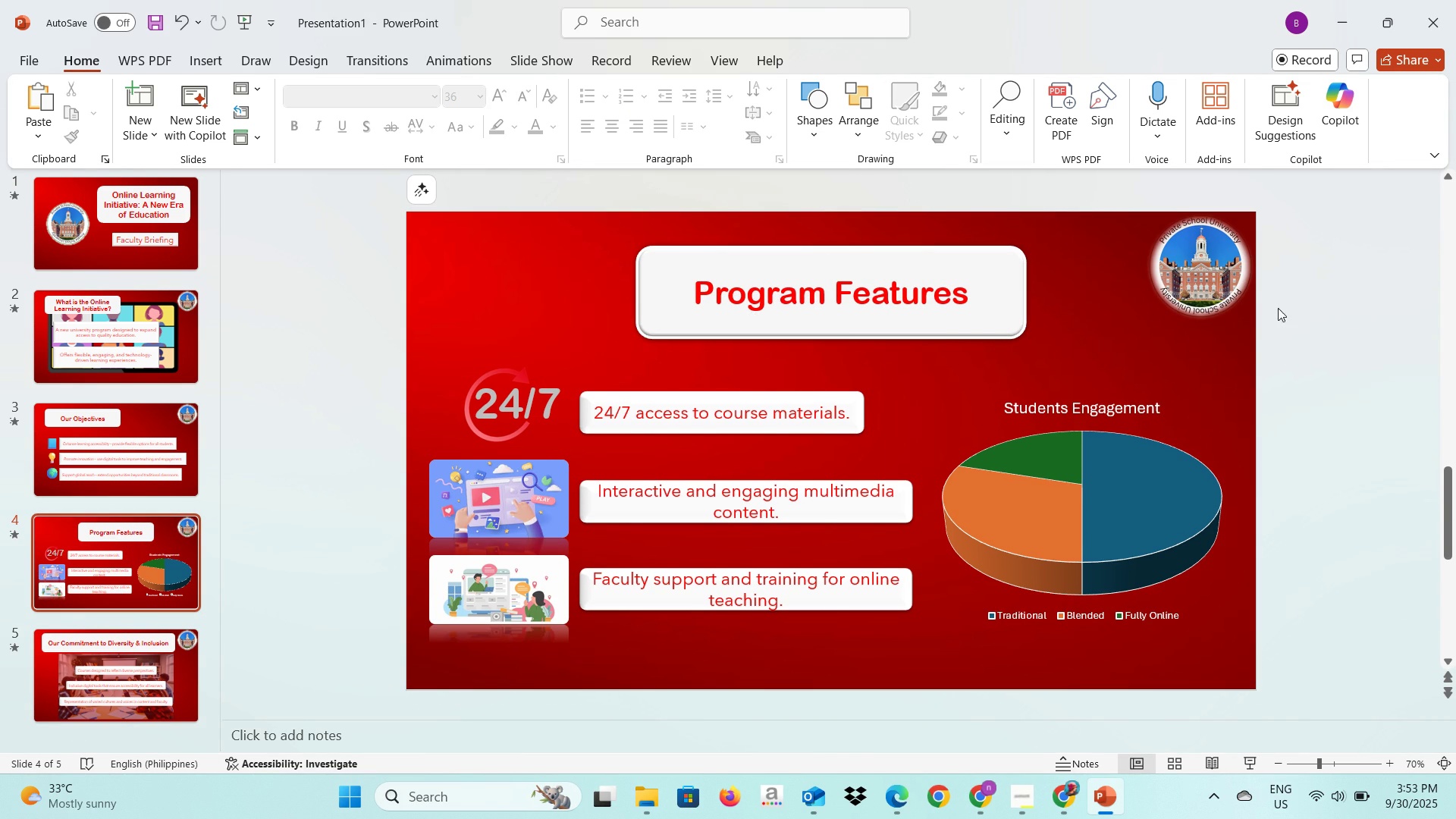 
left_click([1333, 300])
 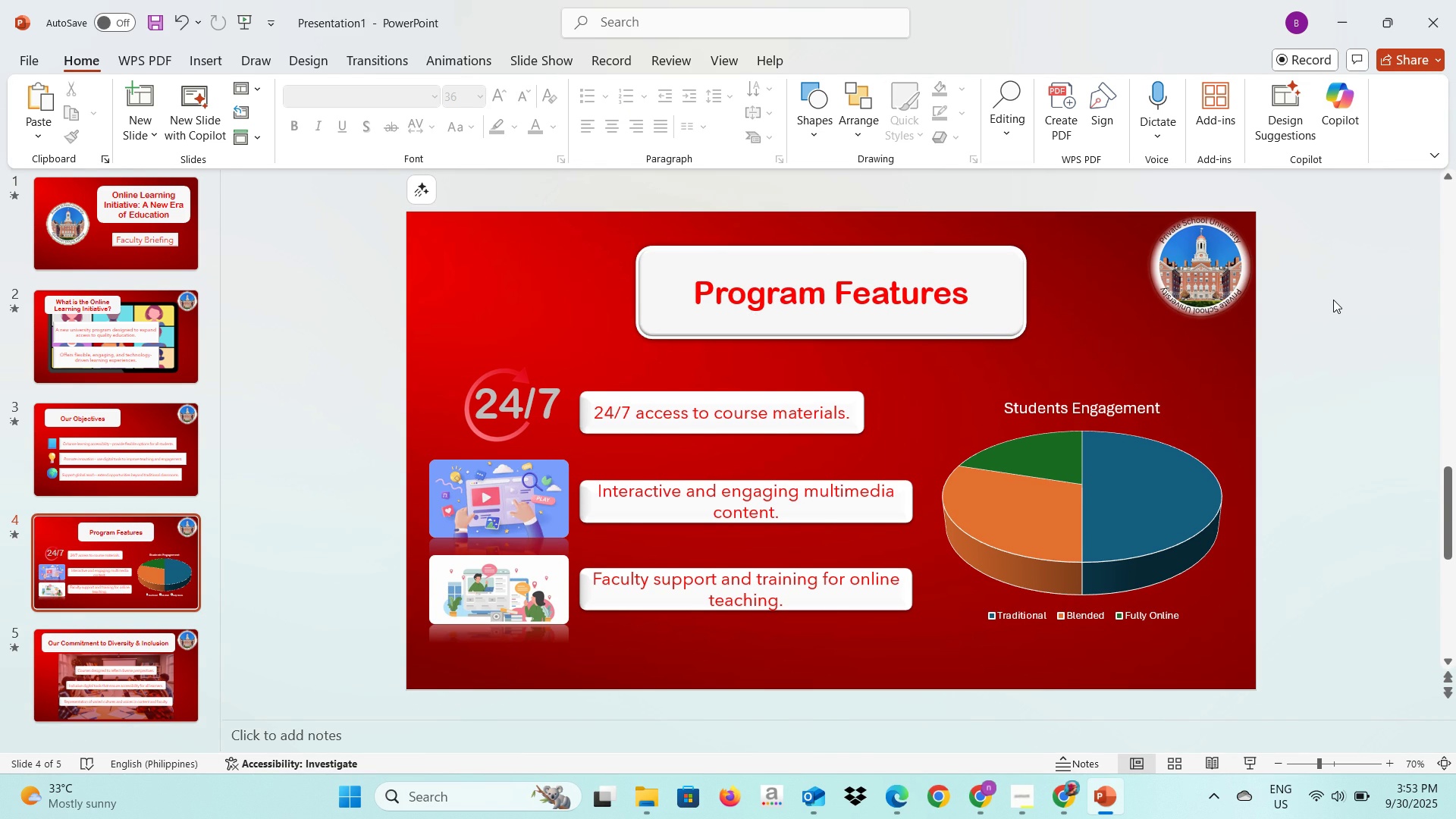 
key(Alt+AltLeft)
 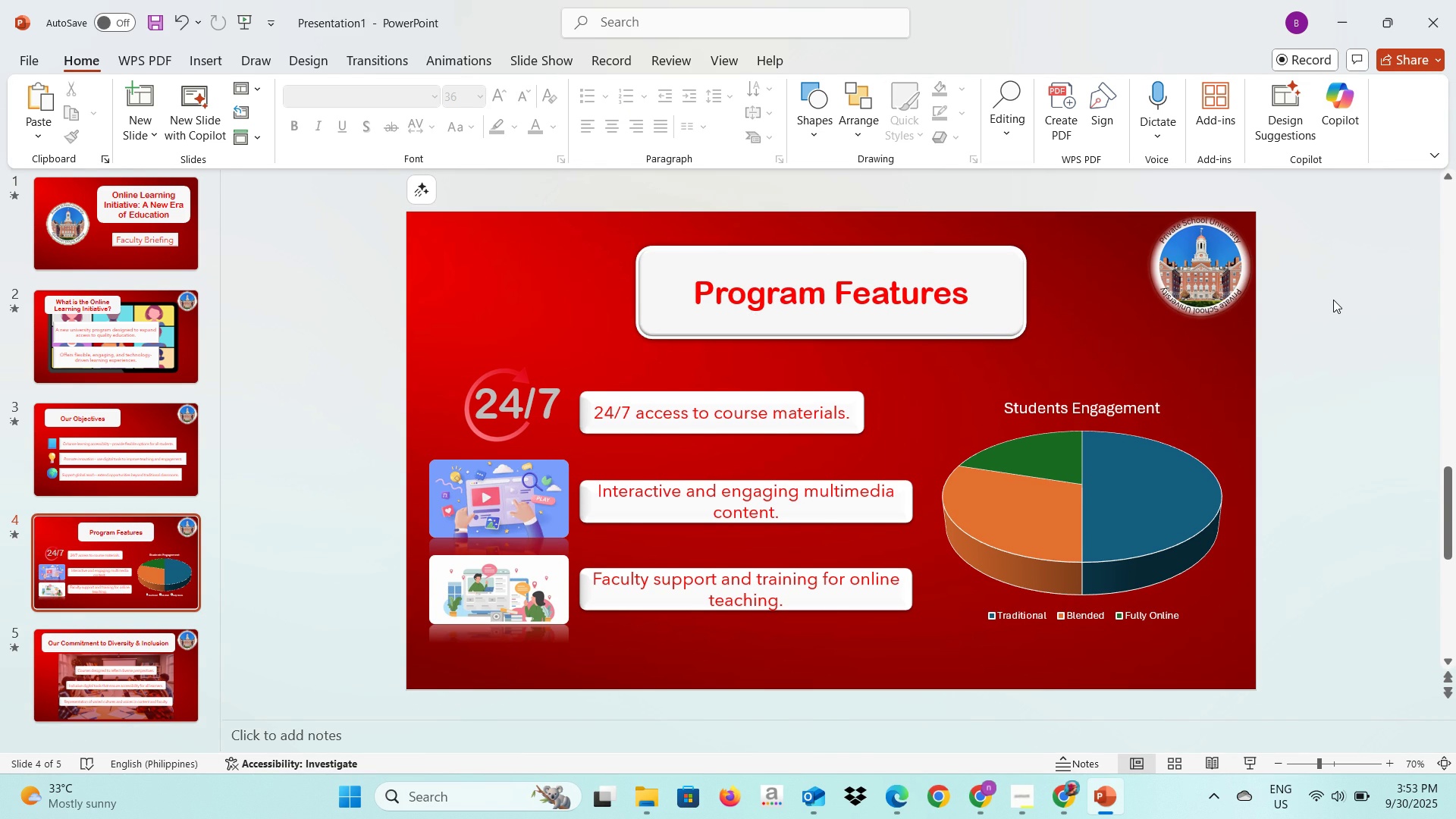 
key(Alt+Tab)